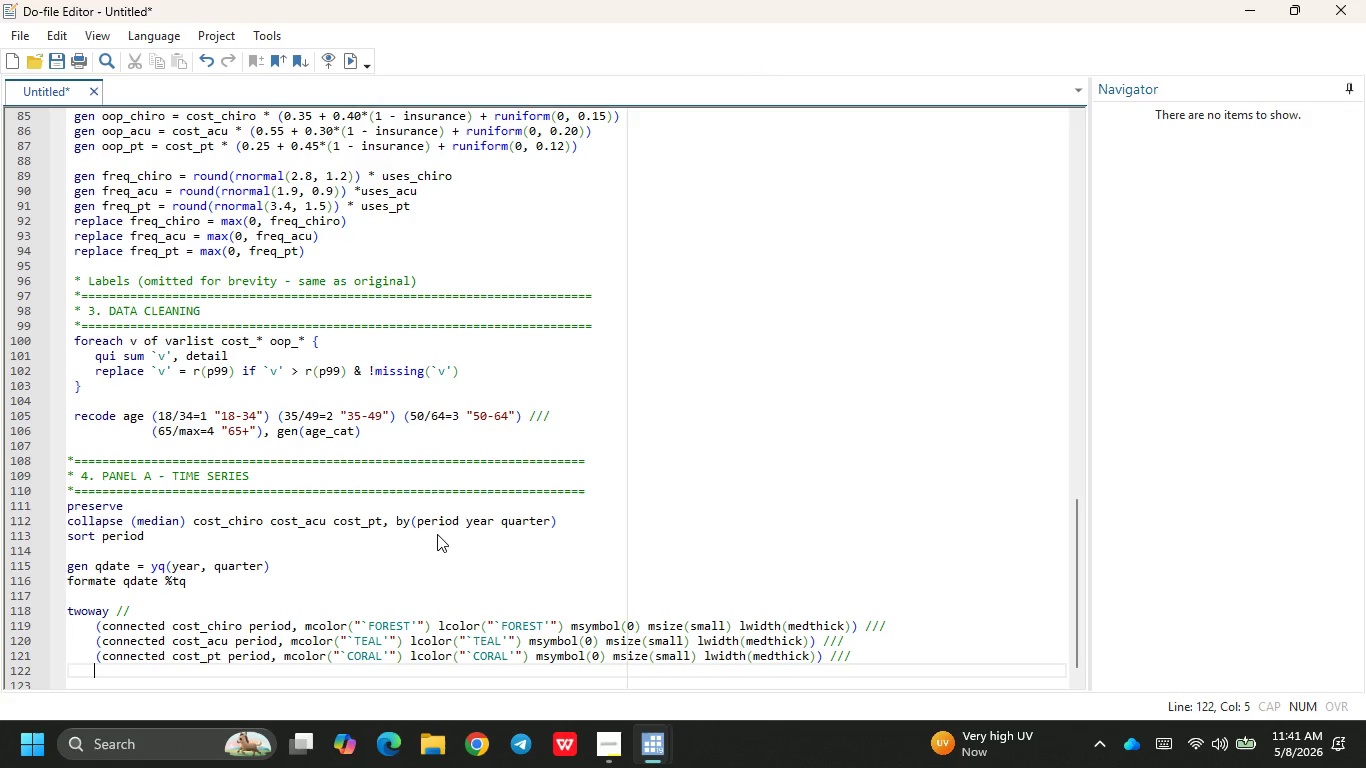 
wait(12.7)
 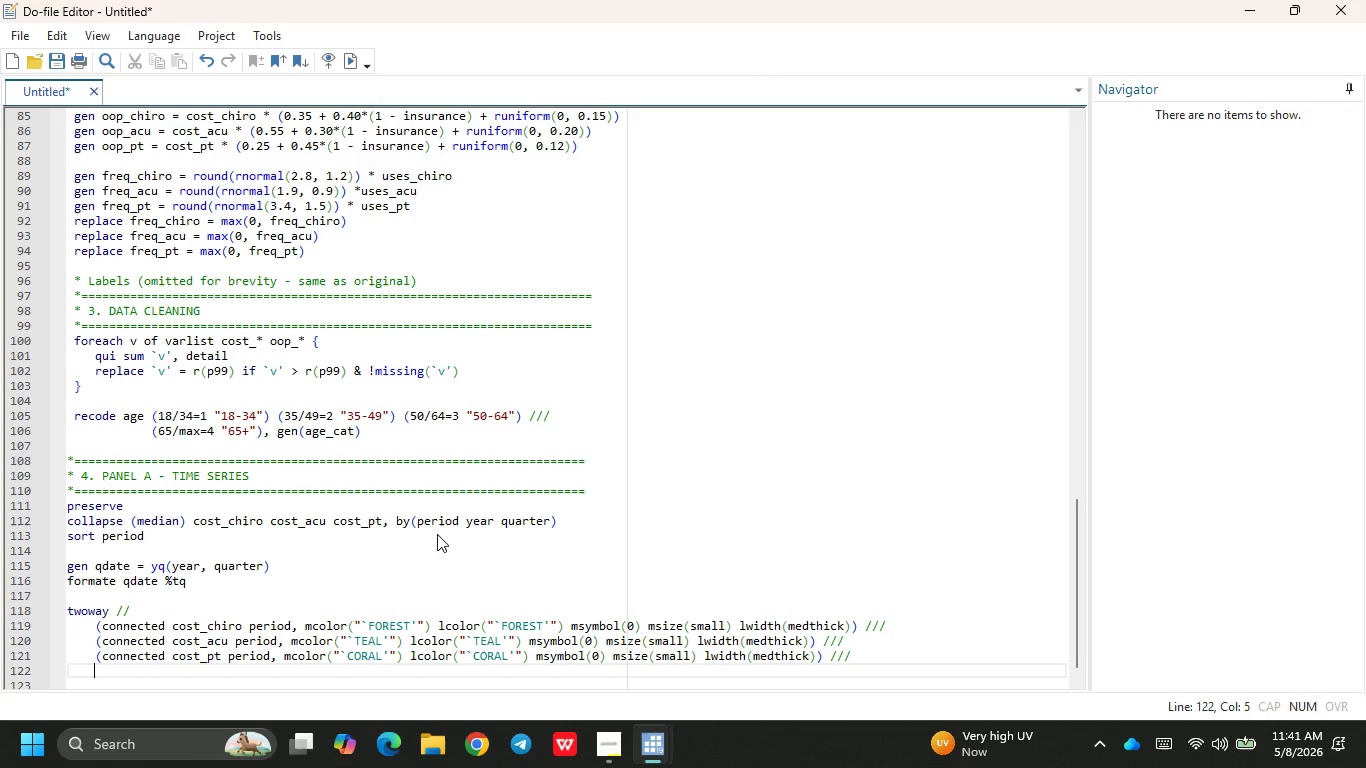 
left_click([632, 629])
 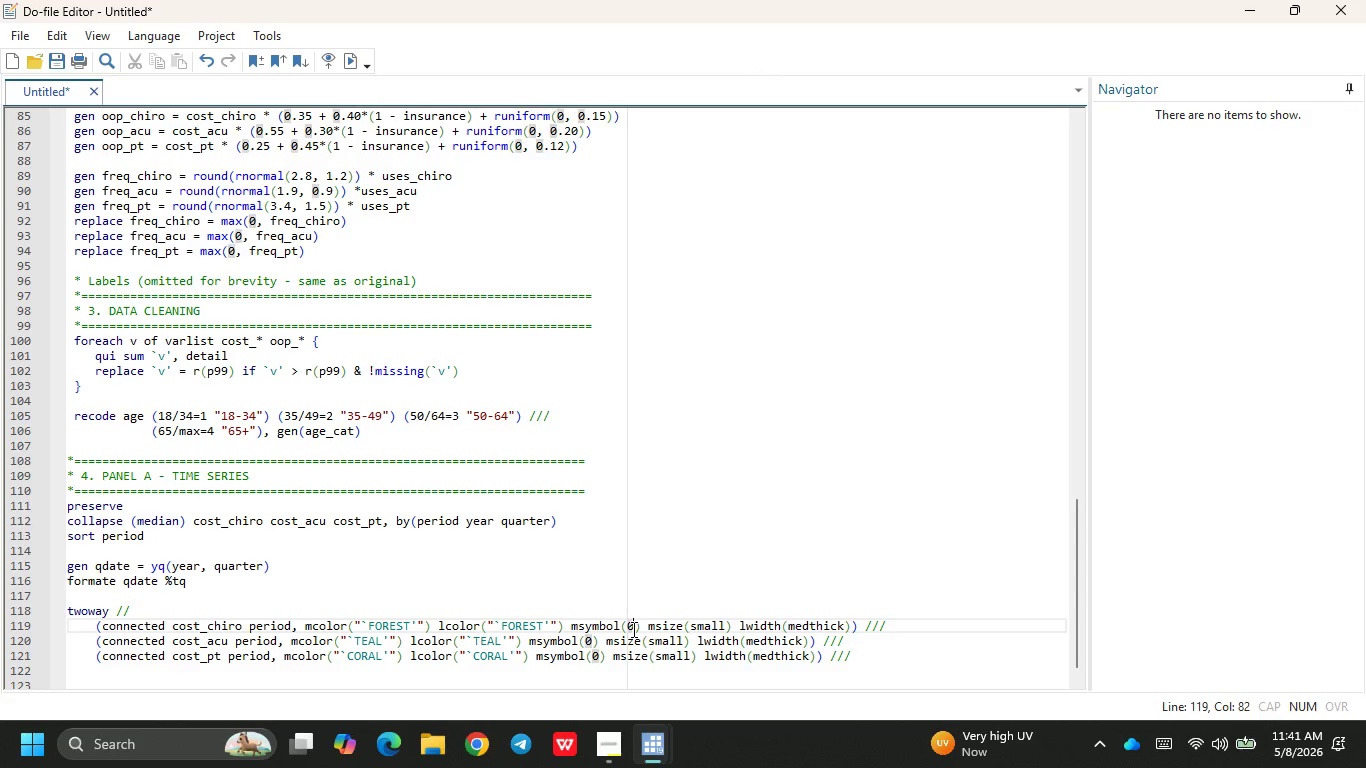 
key(Backspace)
 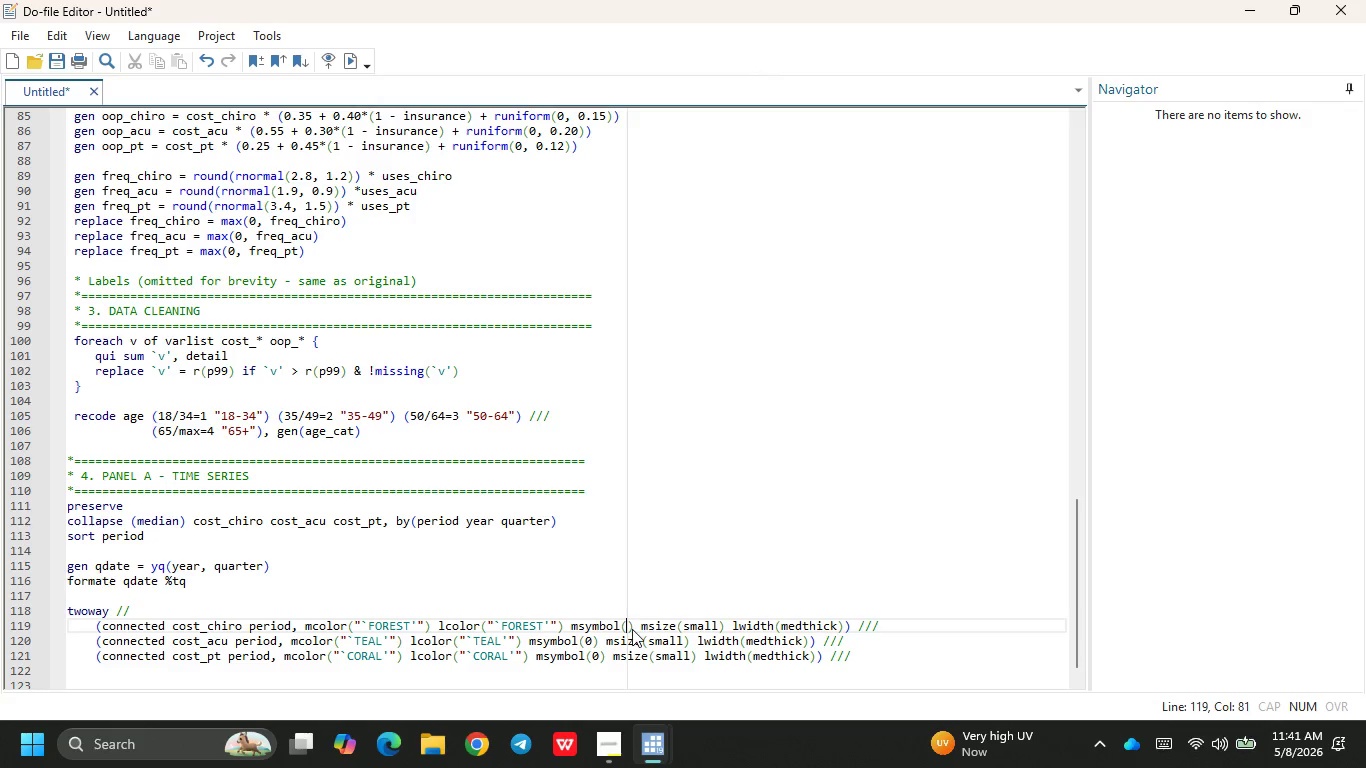 
key(CapsLock)
 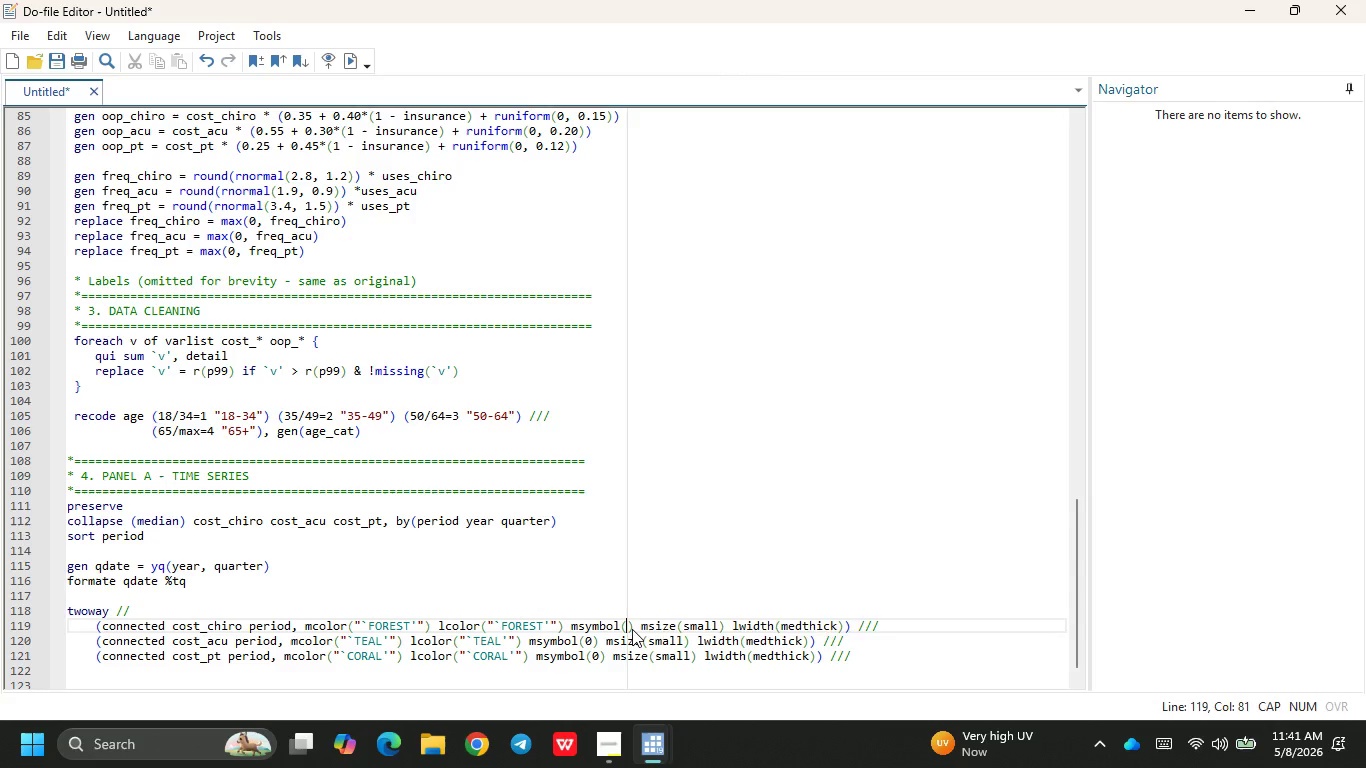 
key(O)
 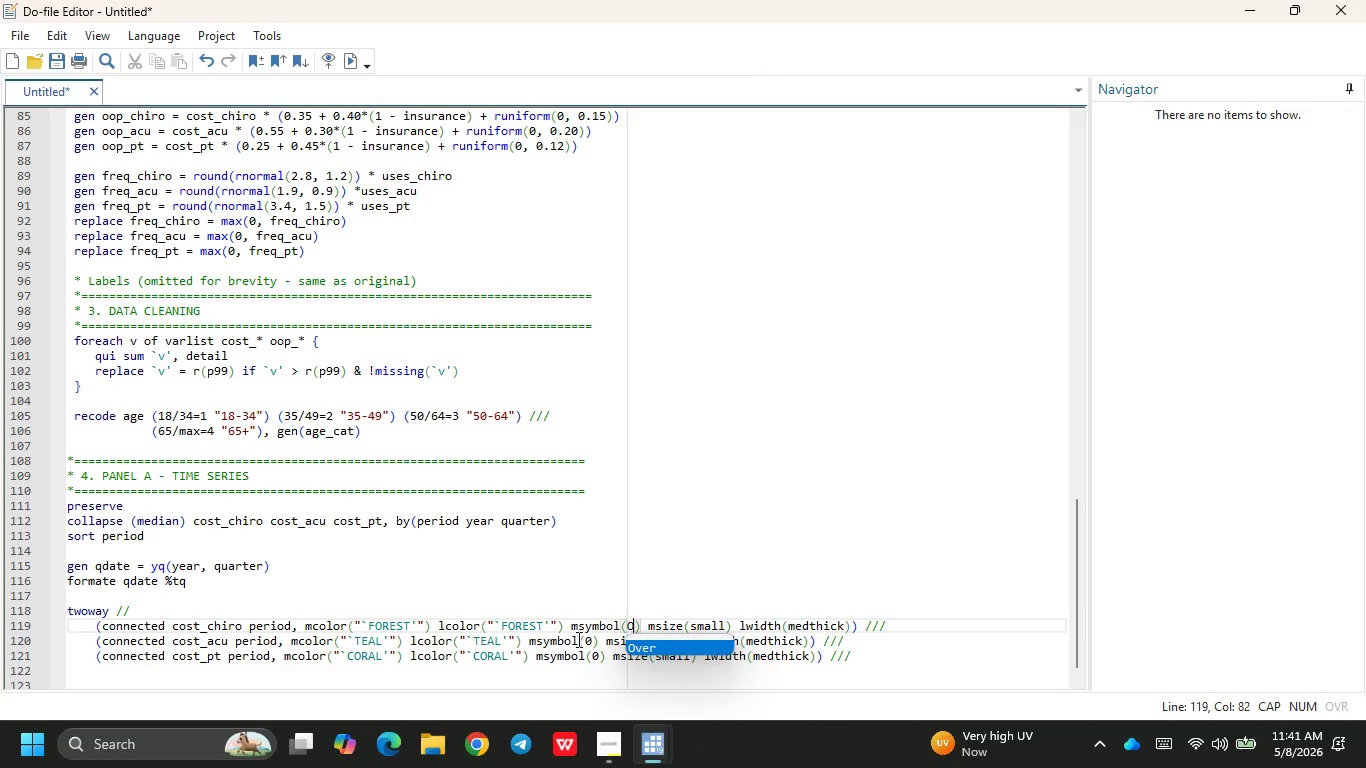 
left_click([592, 642])
 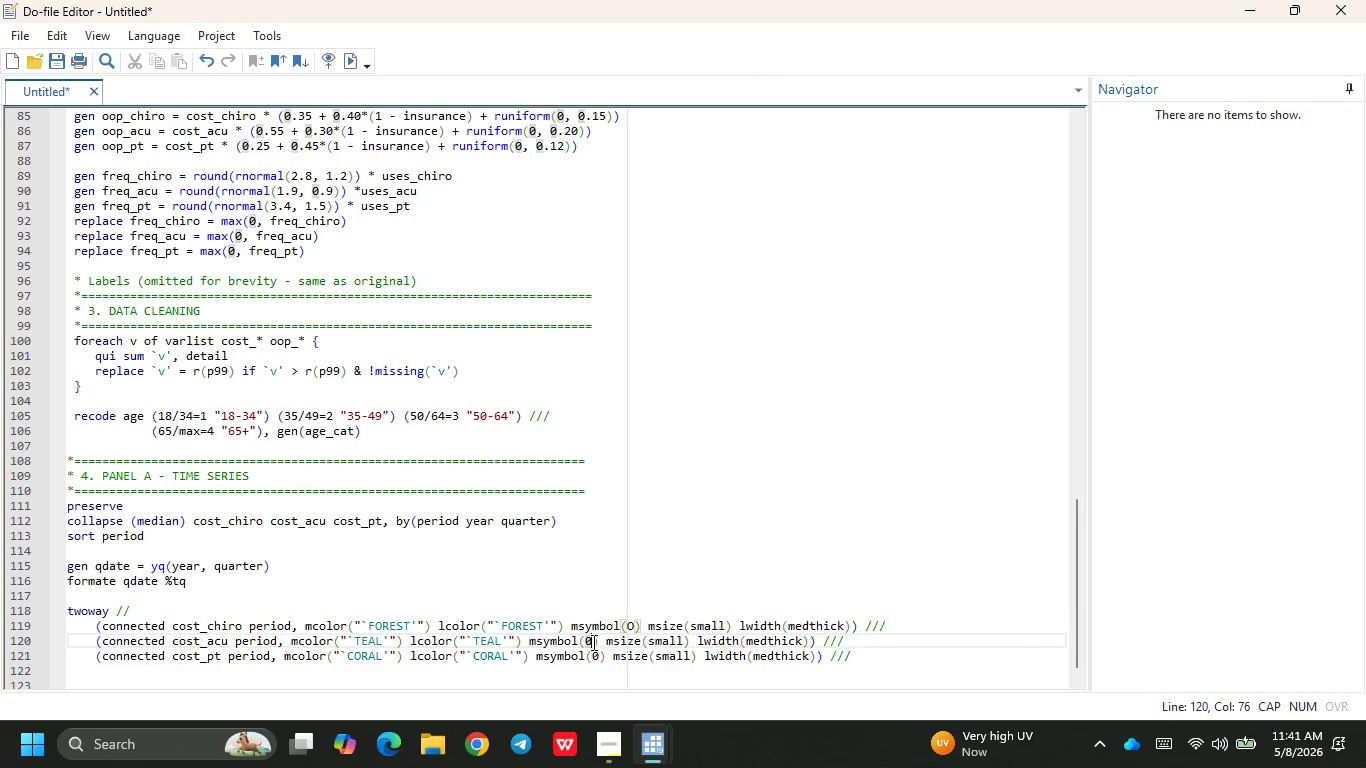 
key(Backspace)
 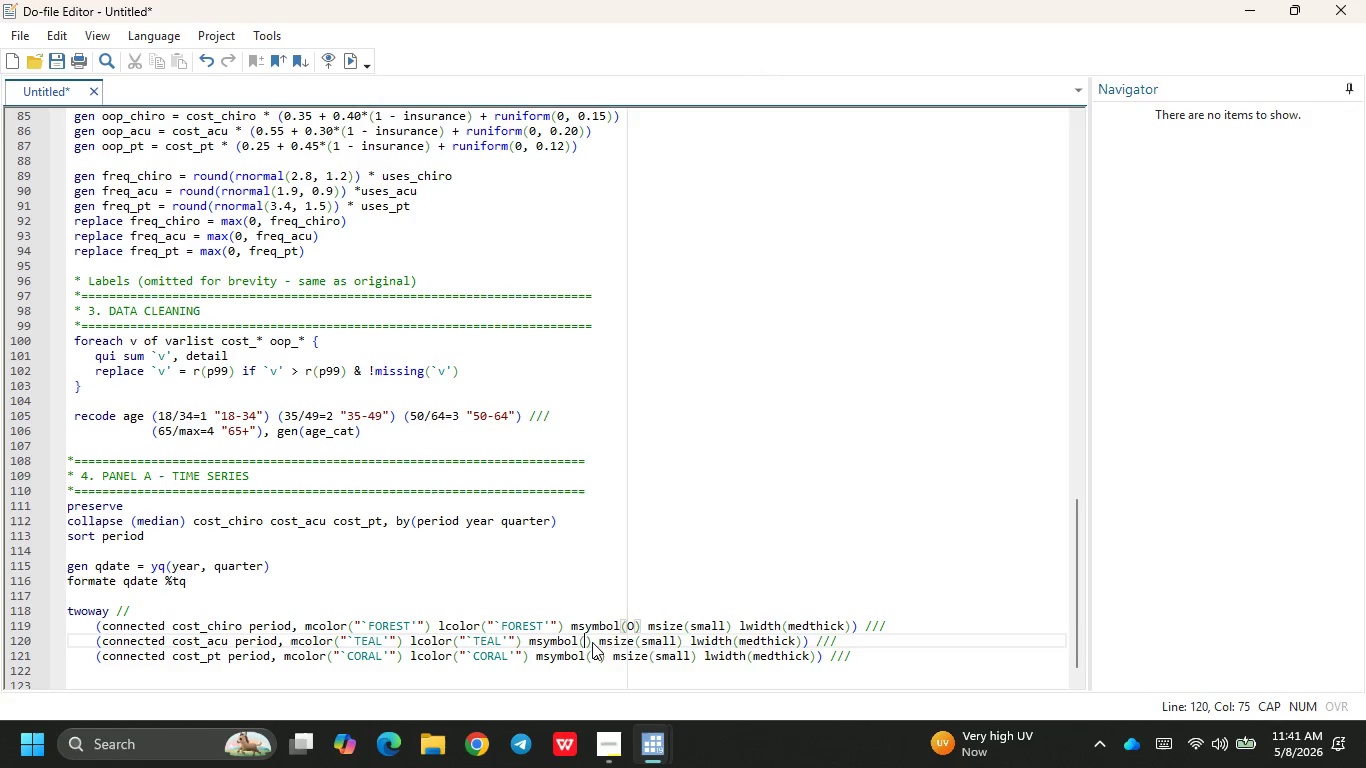 
key(S)
 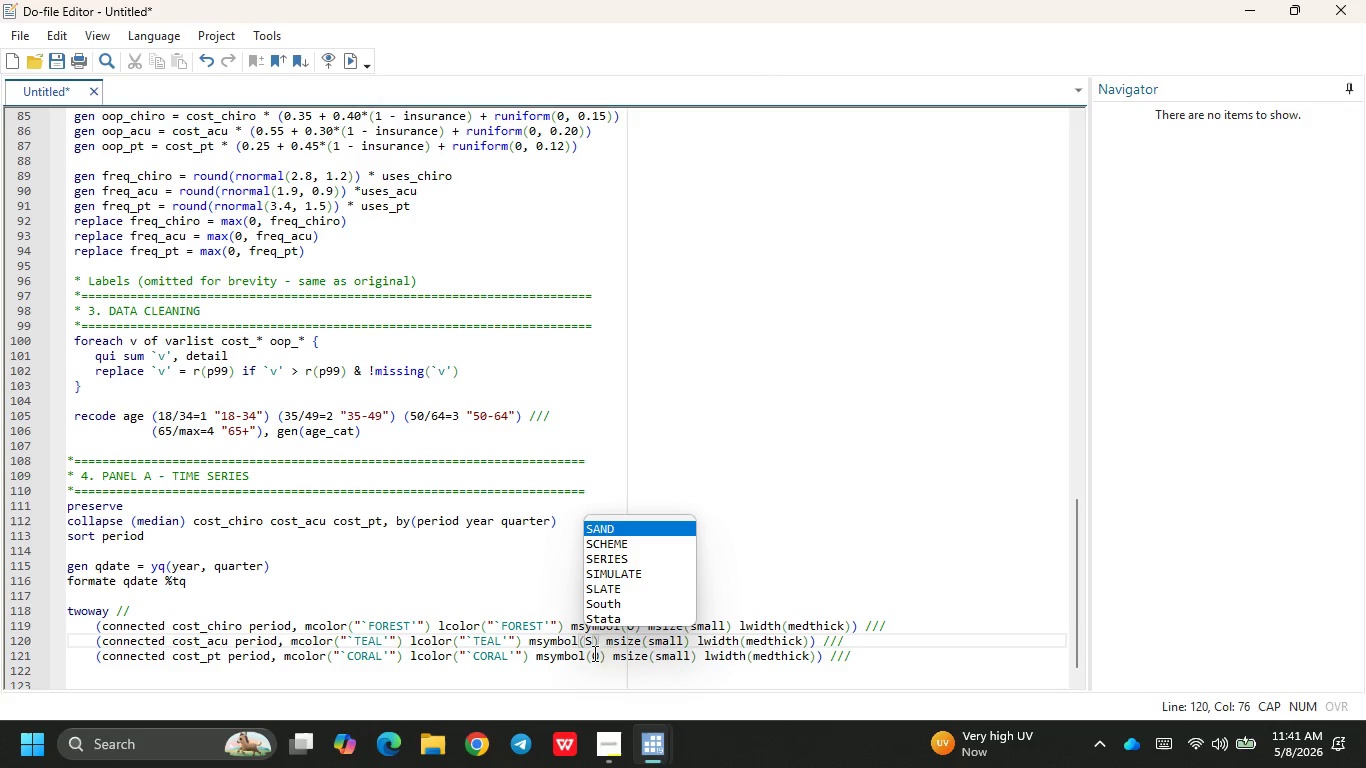 
left_click([601, 656])
 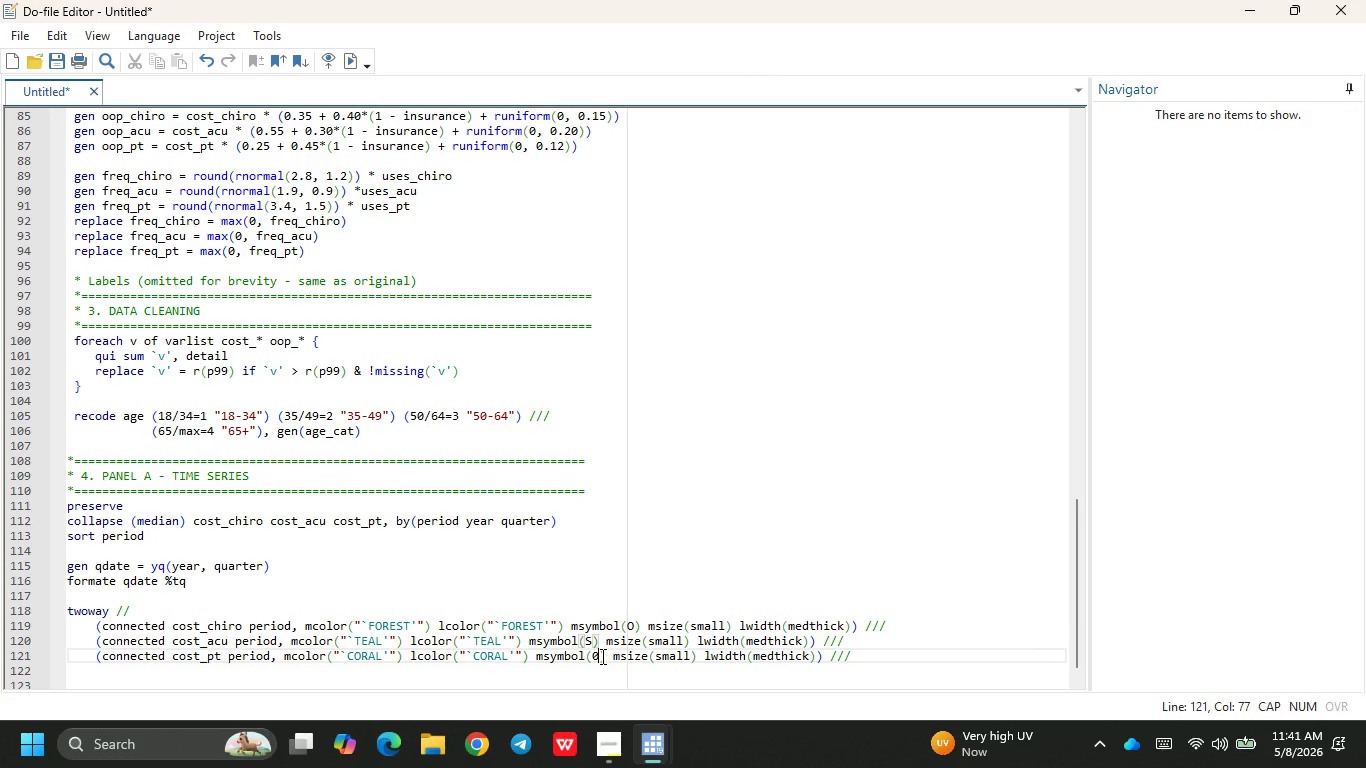 
key(Backspace)
 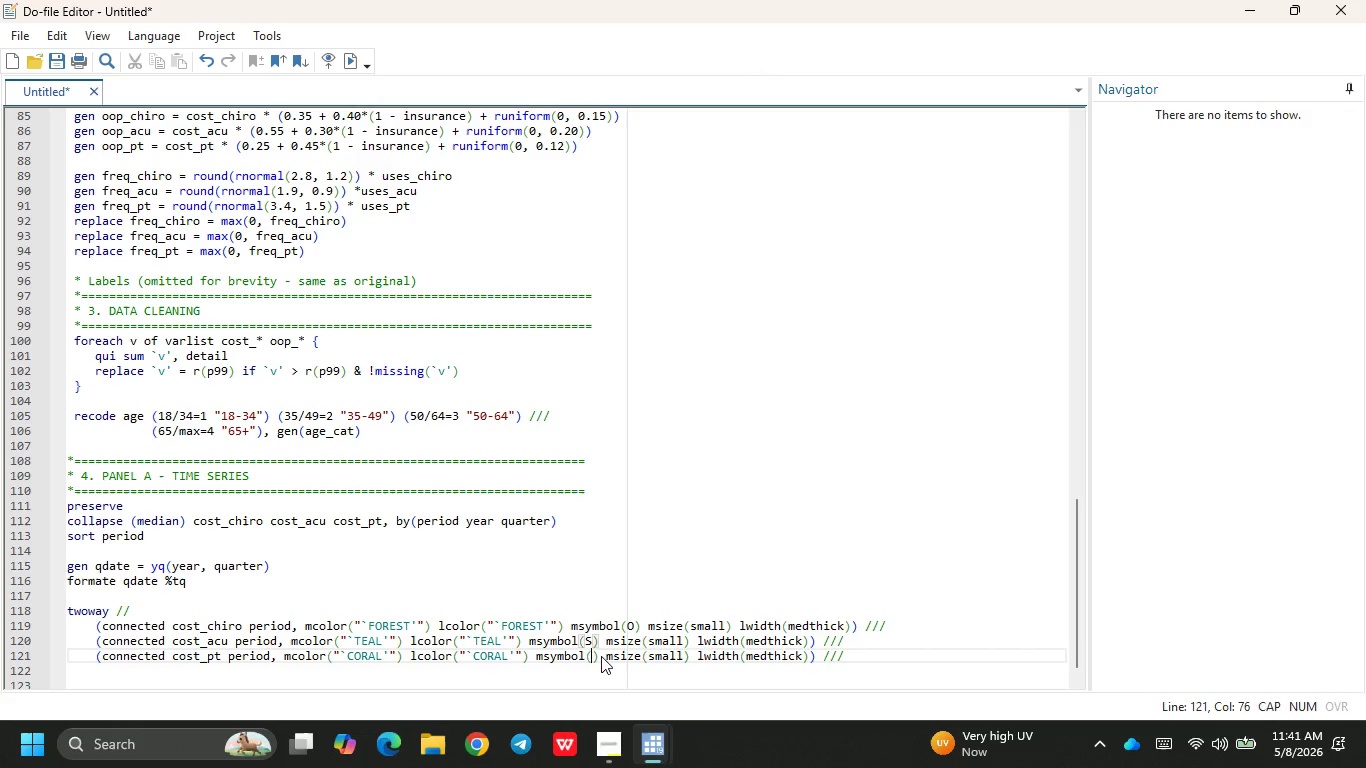 
key(T)
 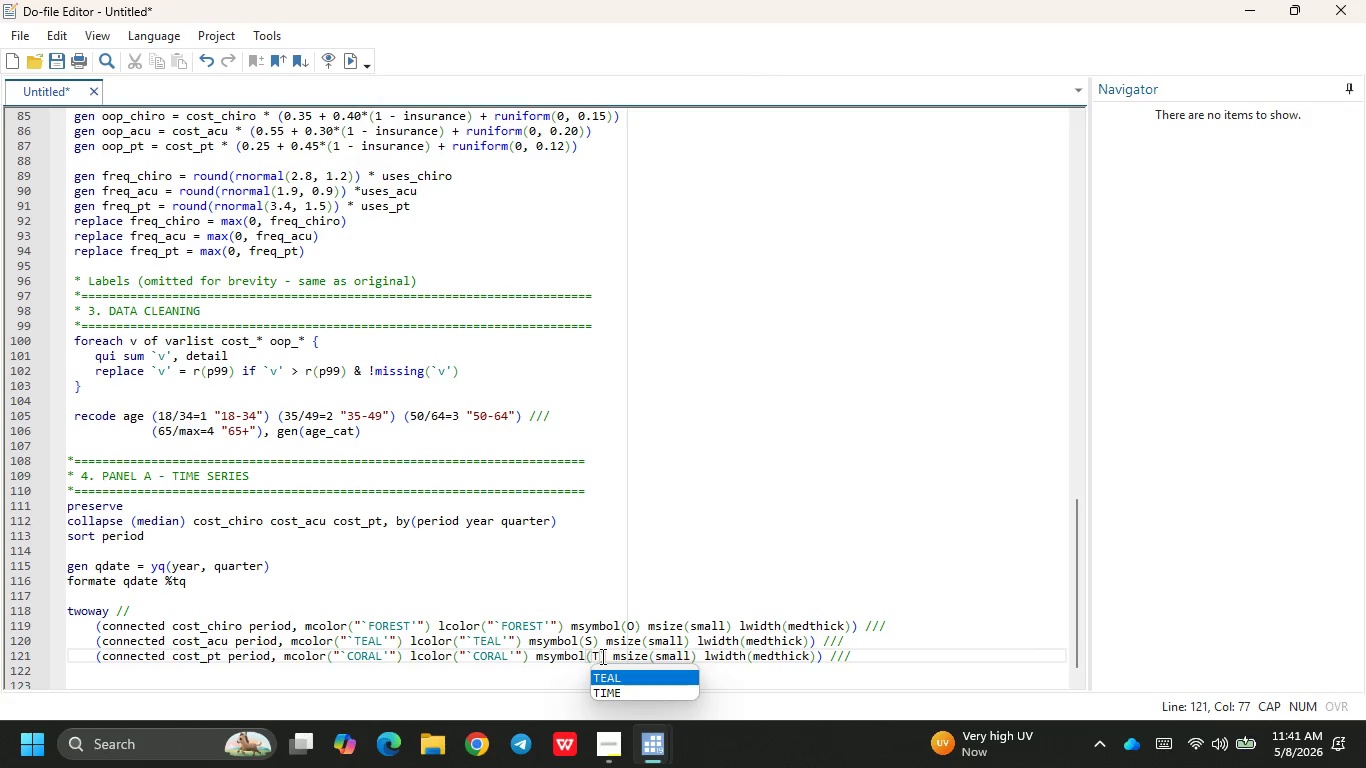 
left_click([664, 626])
 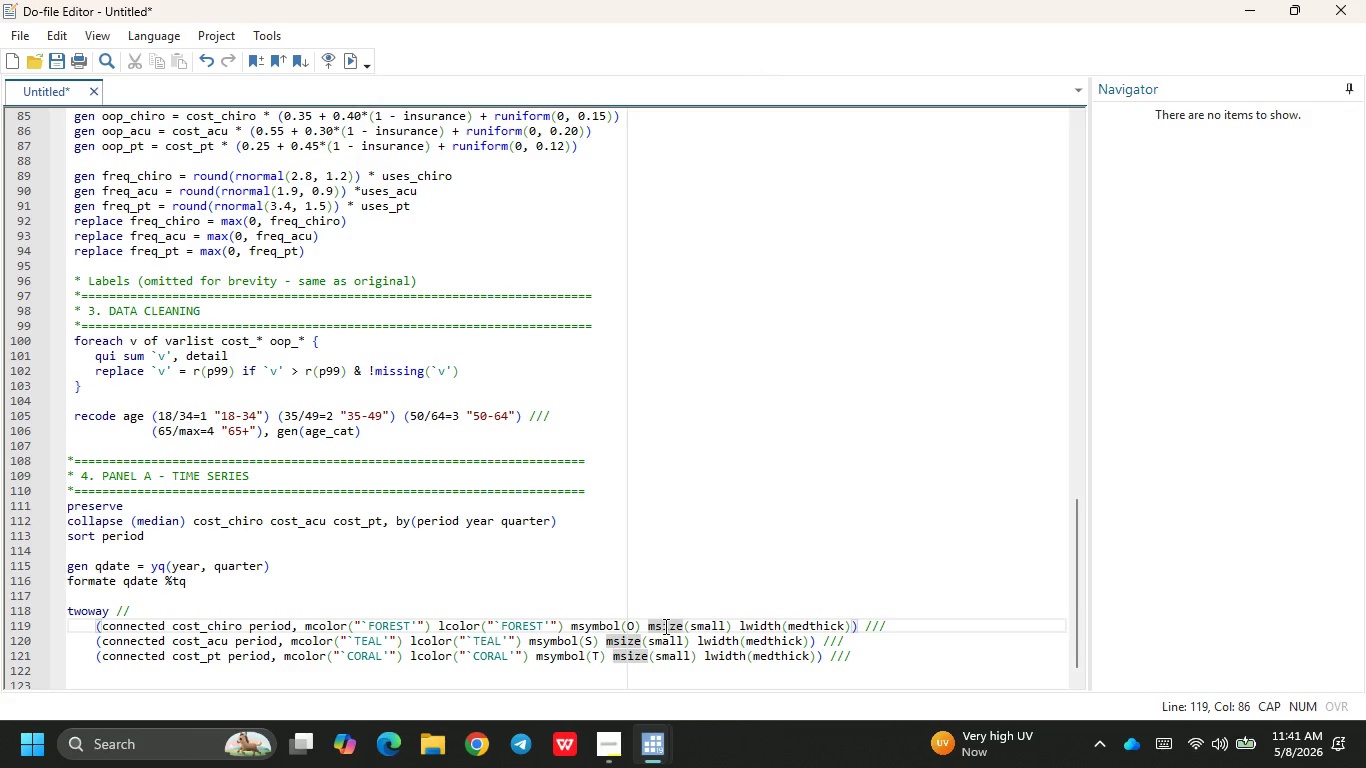 
left_click([824, 660])
 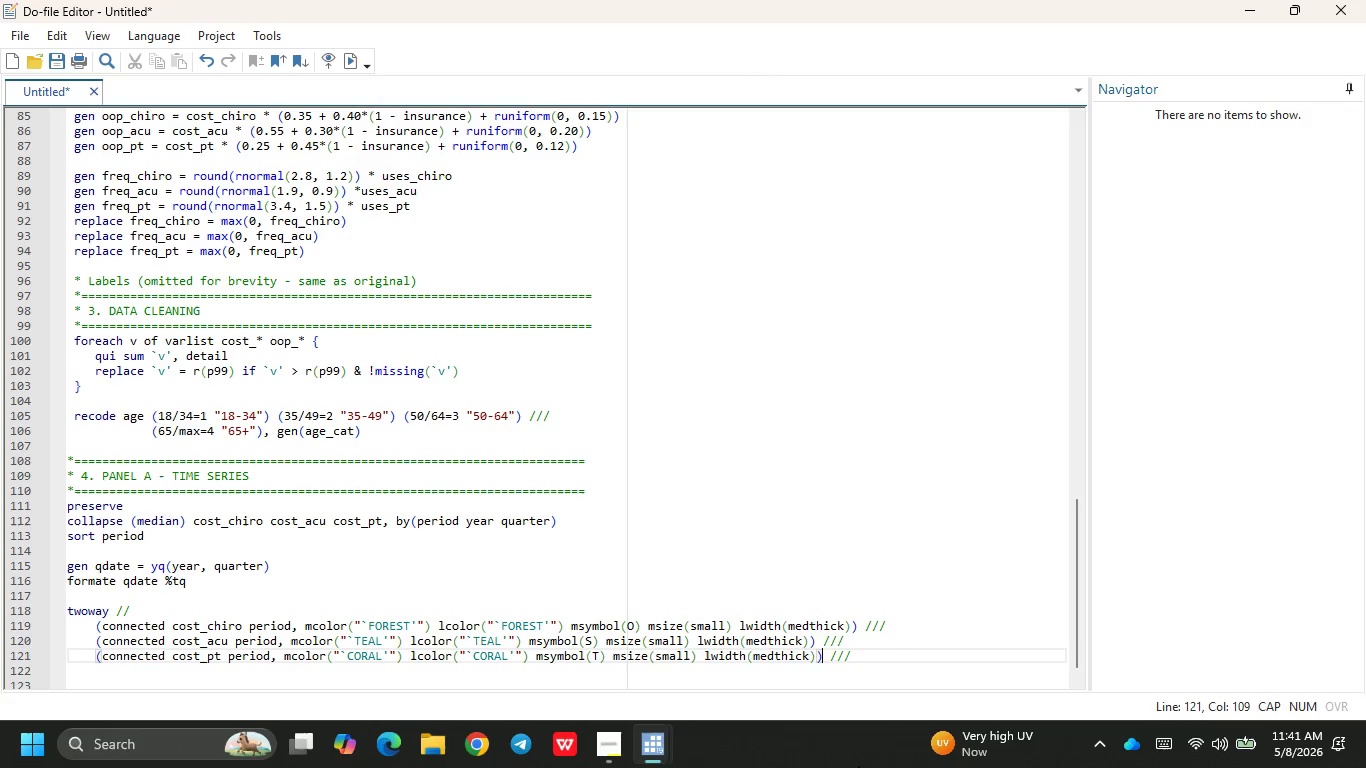 
key(Comma)
 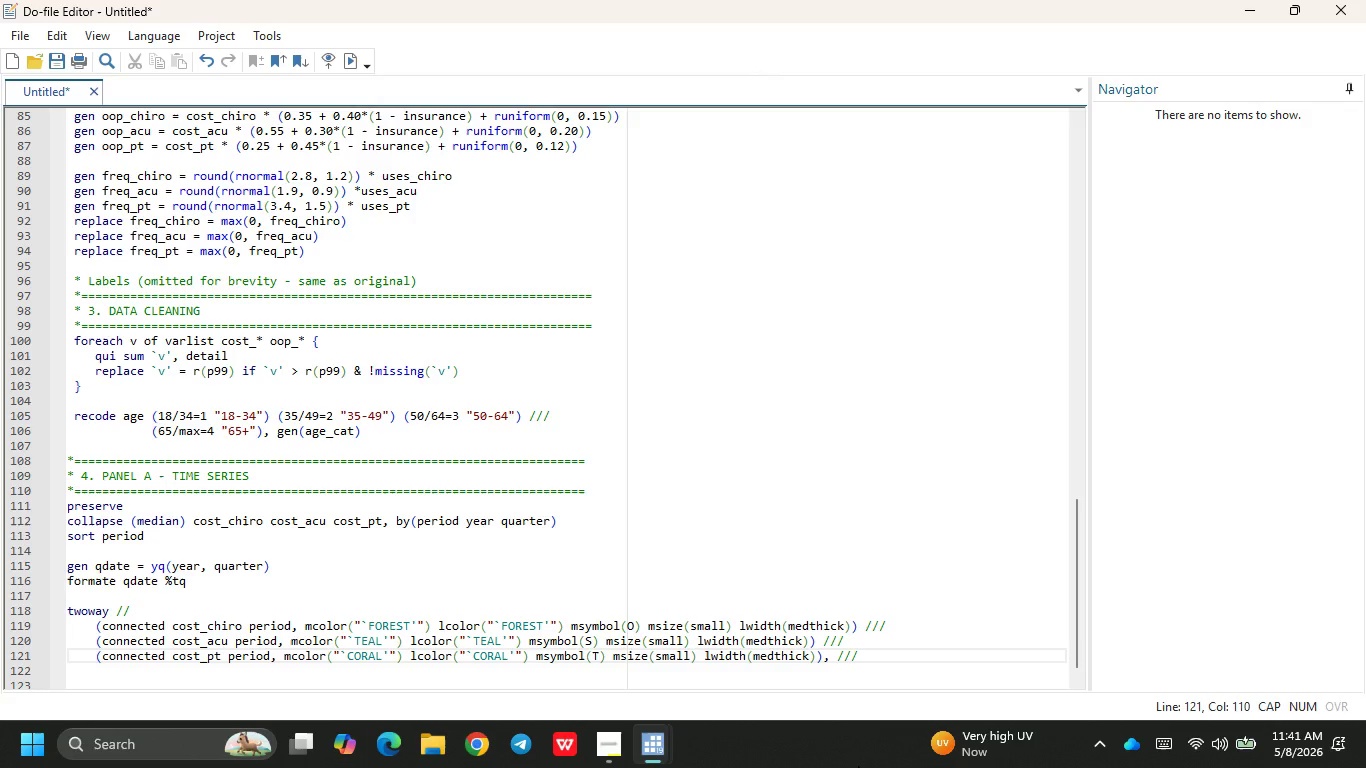 
key(CapsLock)
 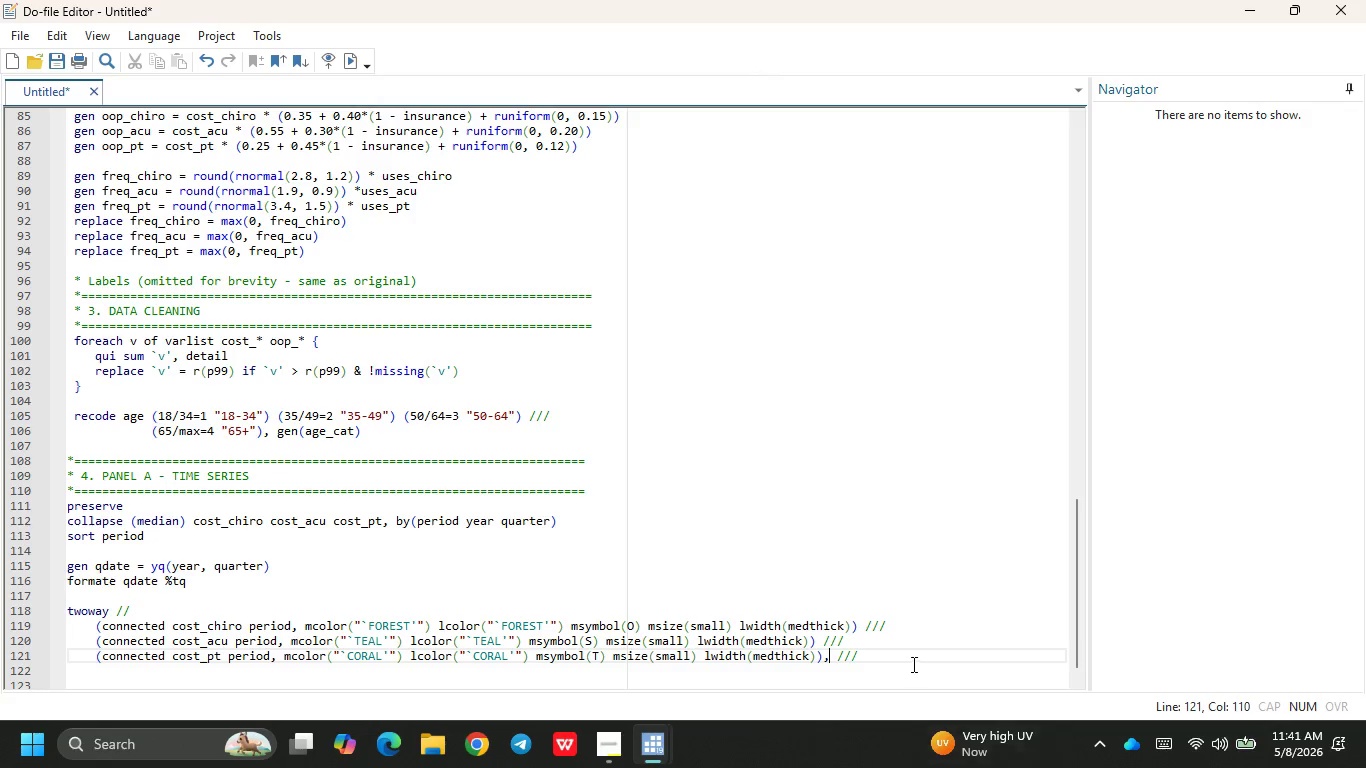 
left_click([885, 659])
 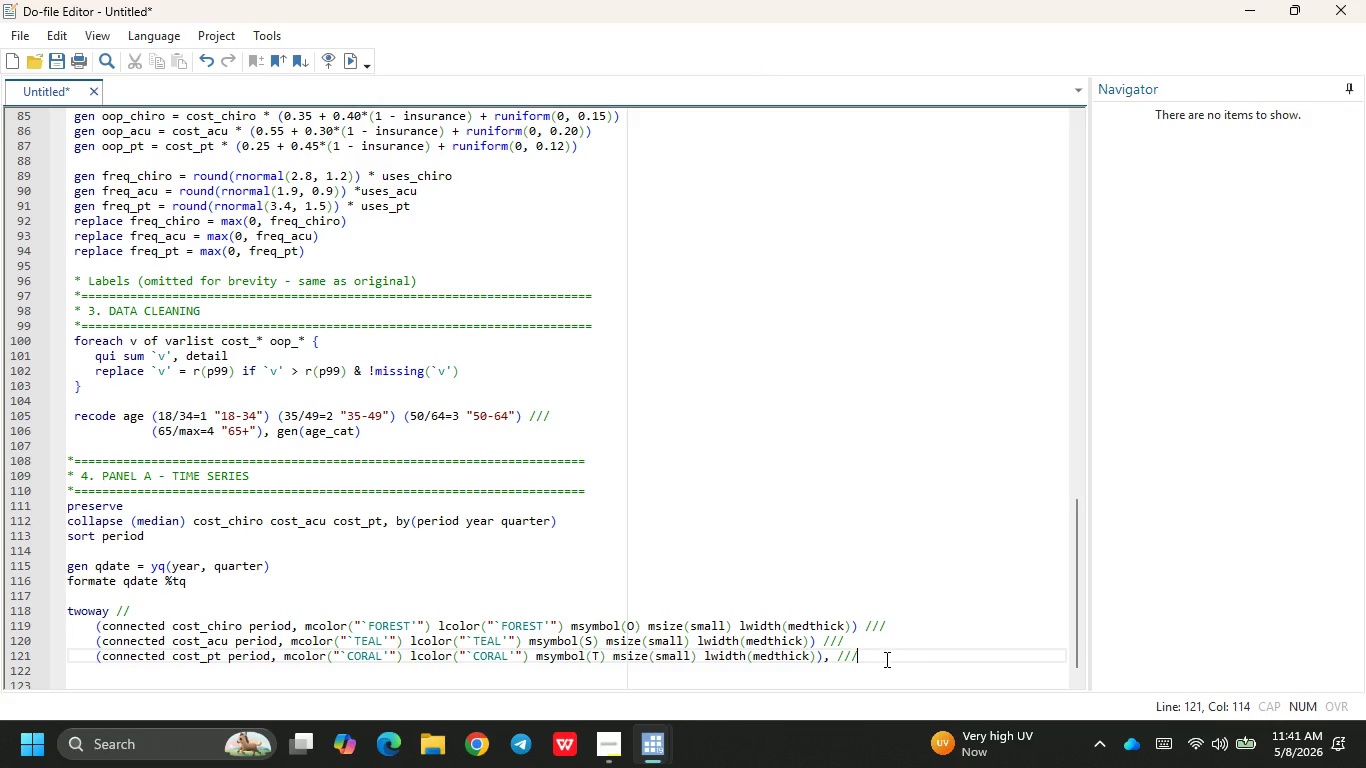 
key(Enter)
 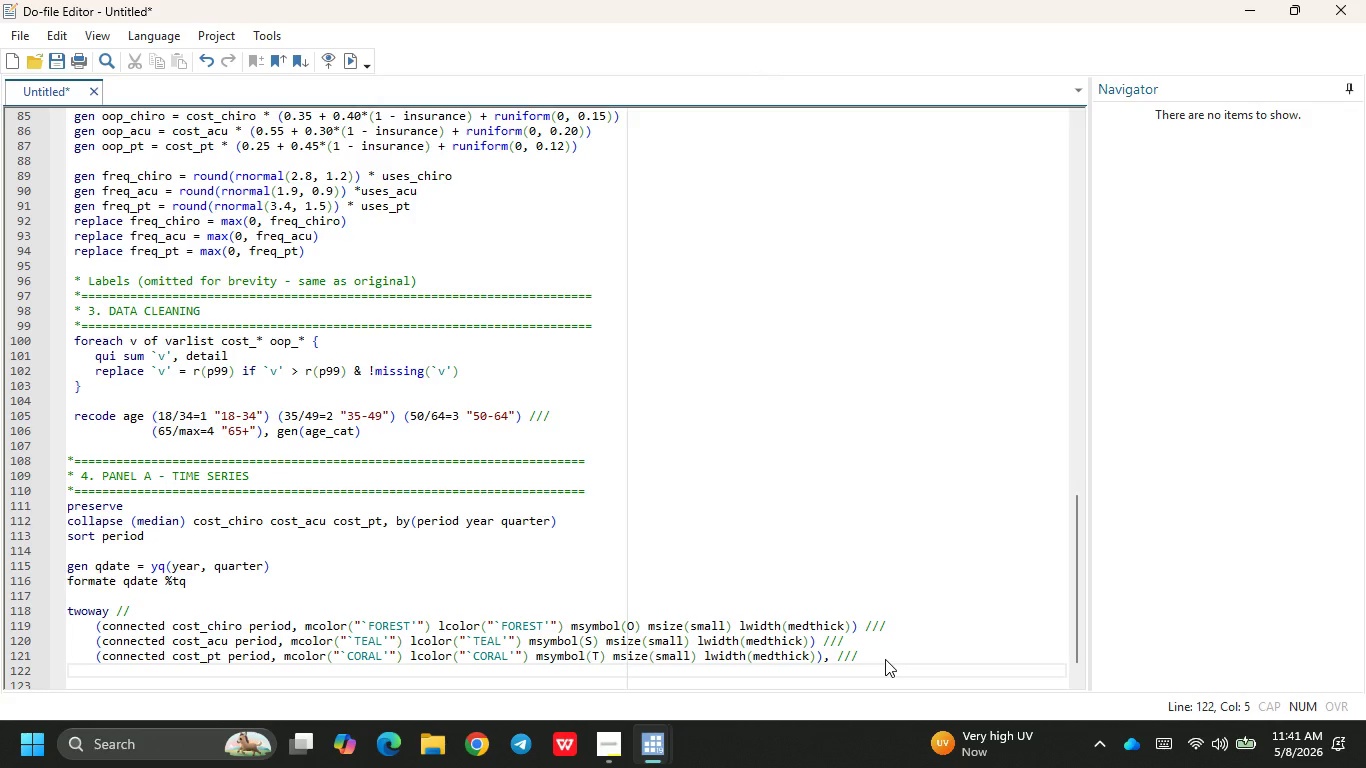 
type(title("MEDI)
key(Backspace)
key(Backspace)
key(Backspace)
type(edian Serc)
key(Backspace)
type(vice Cost by Modality)
 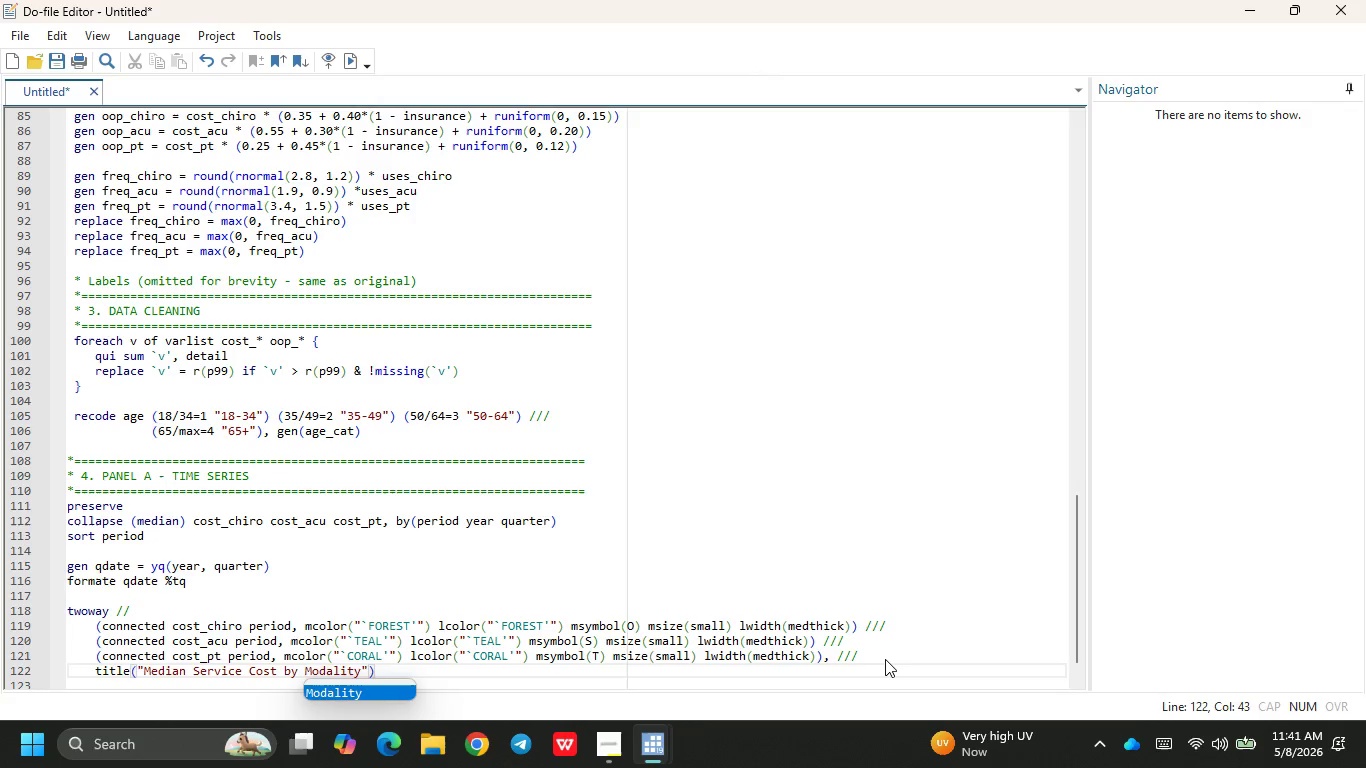 
key(ArrowRight)
 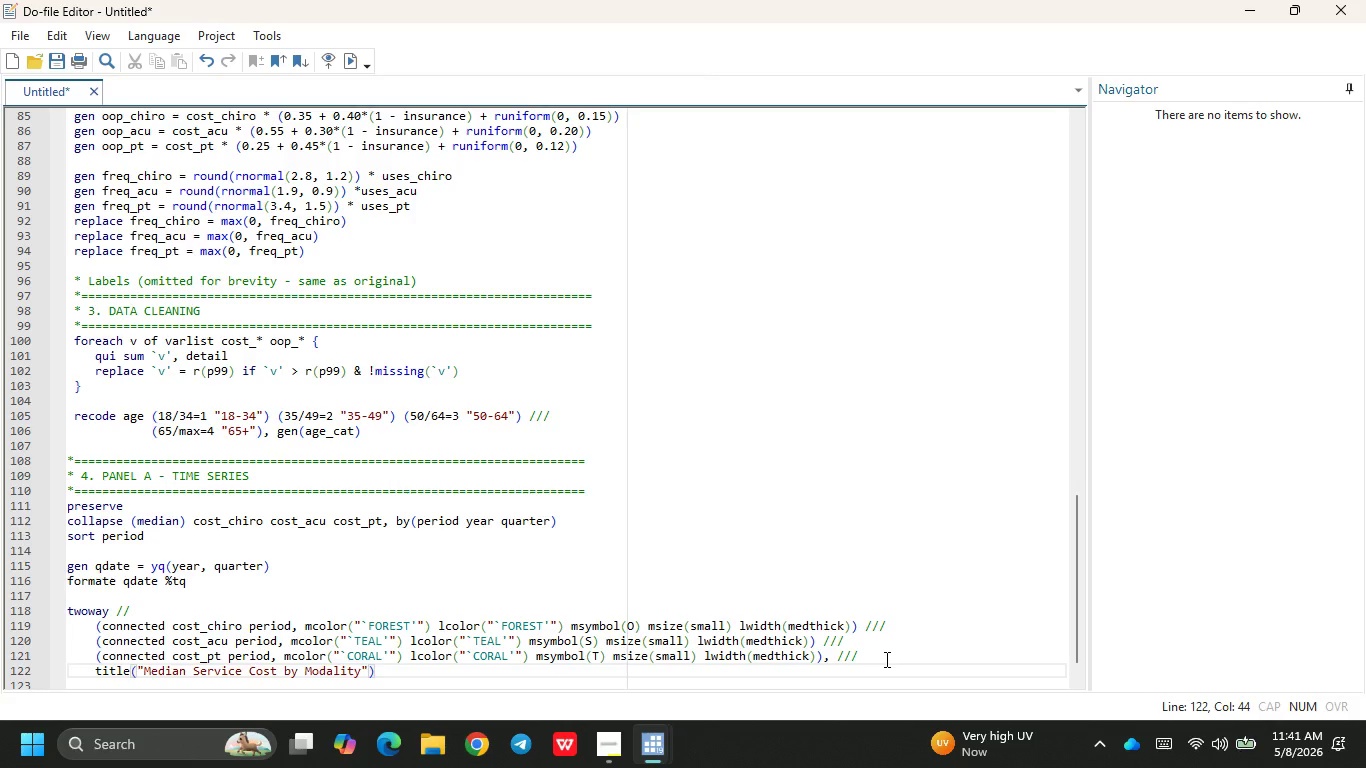 
type(, color("`SLA)
 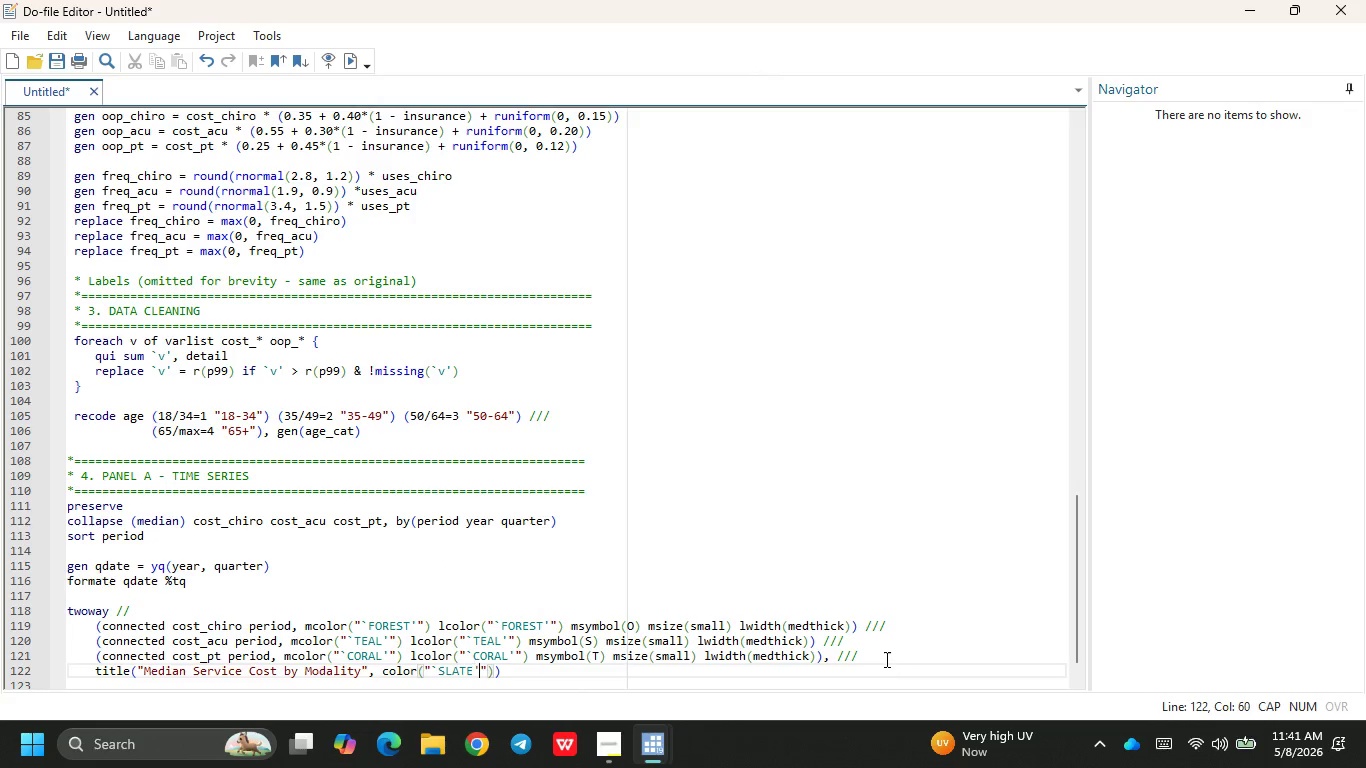 
 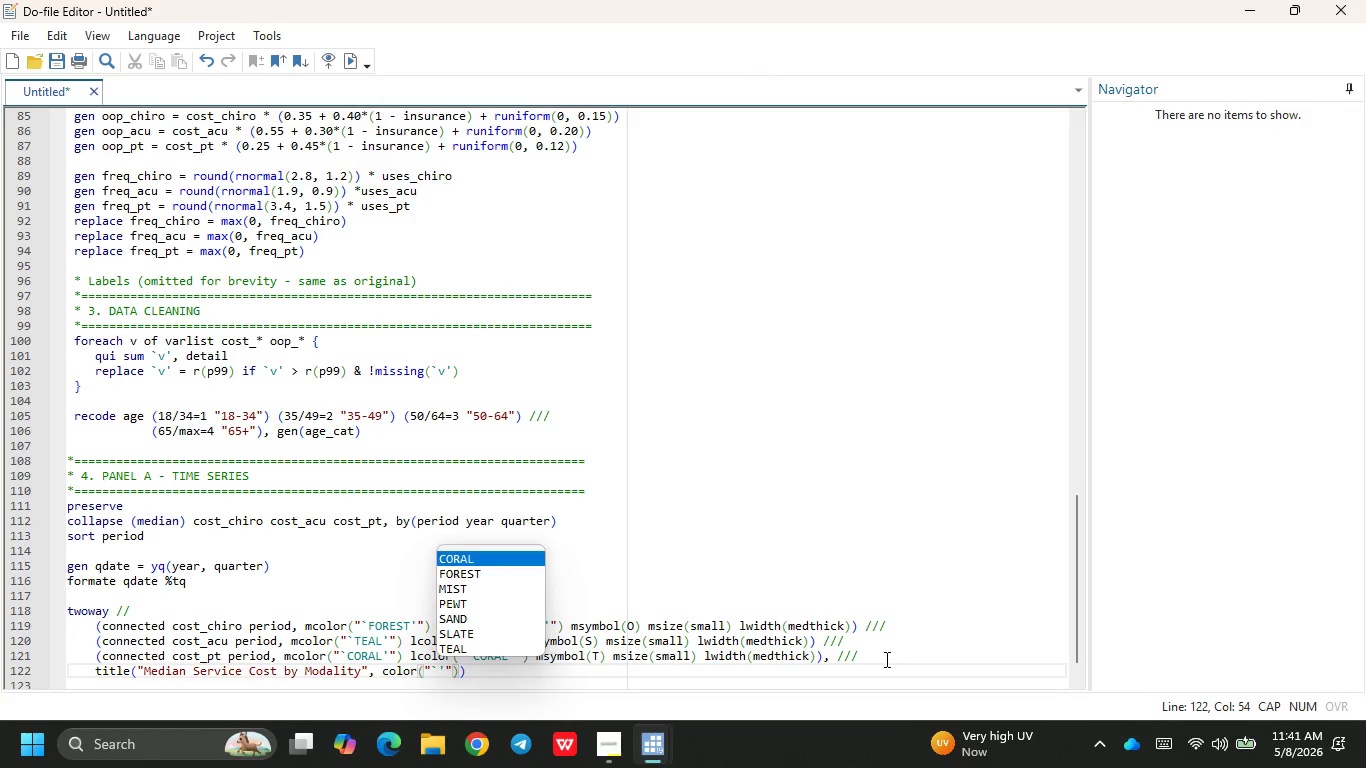 
key(Enter)
 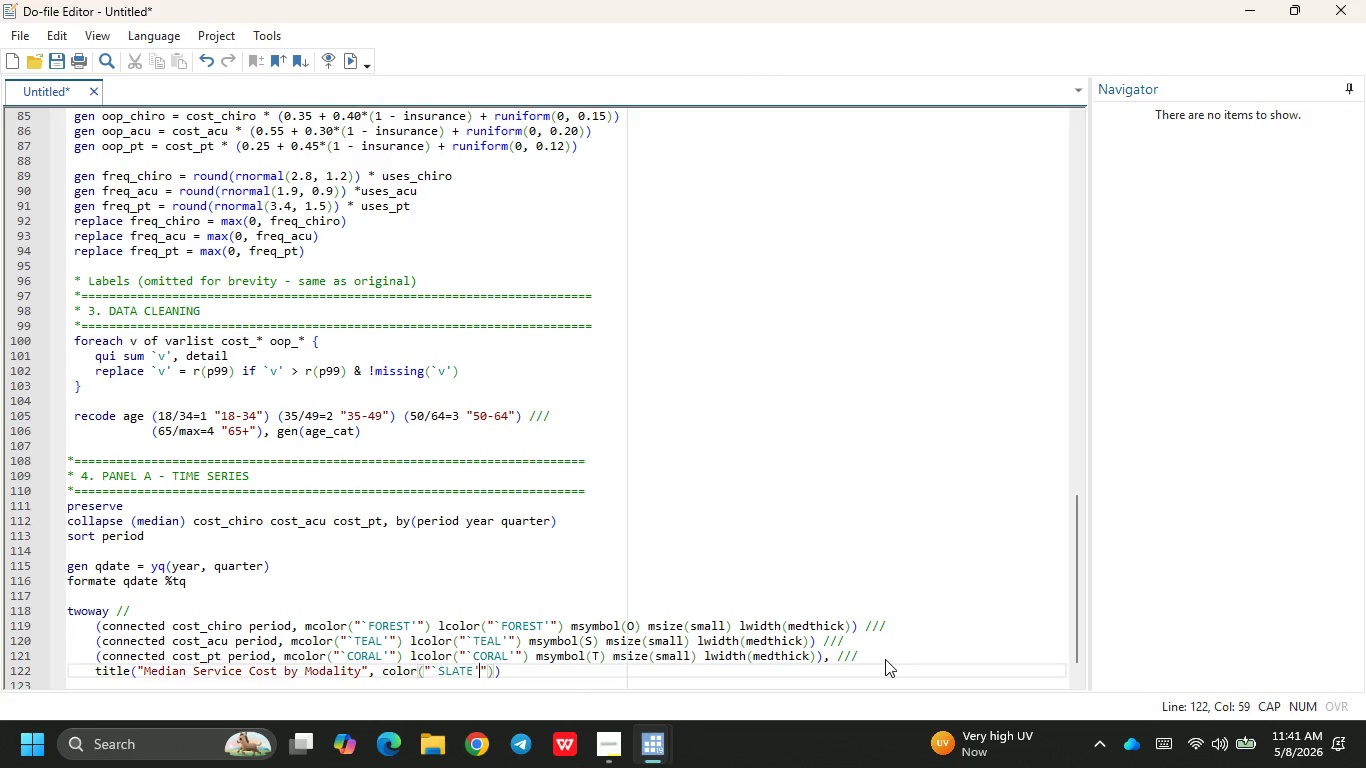 
key(ArrowRight)
 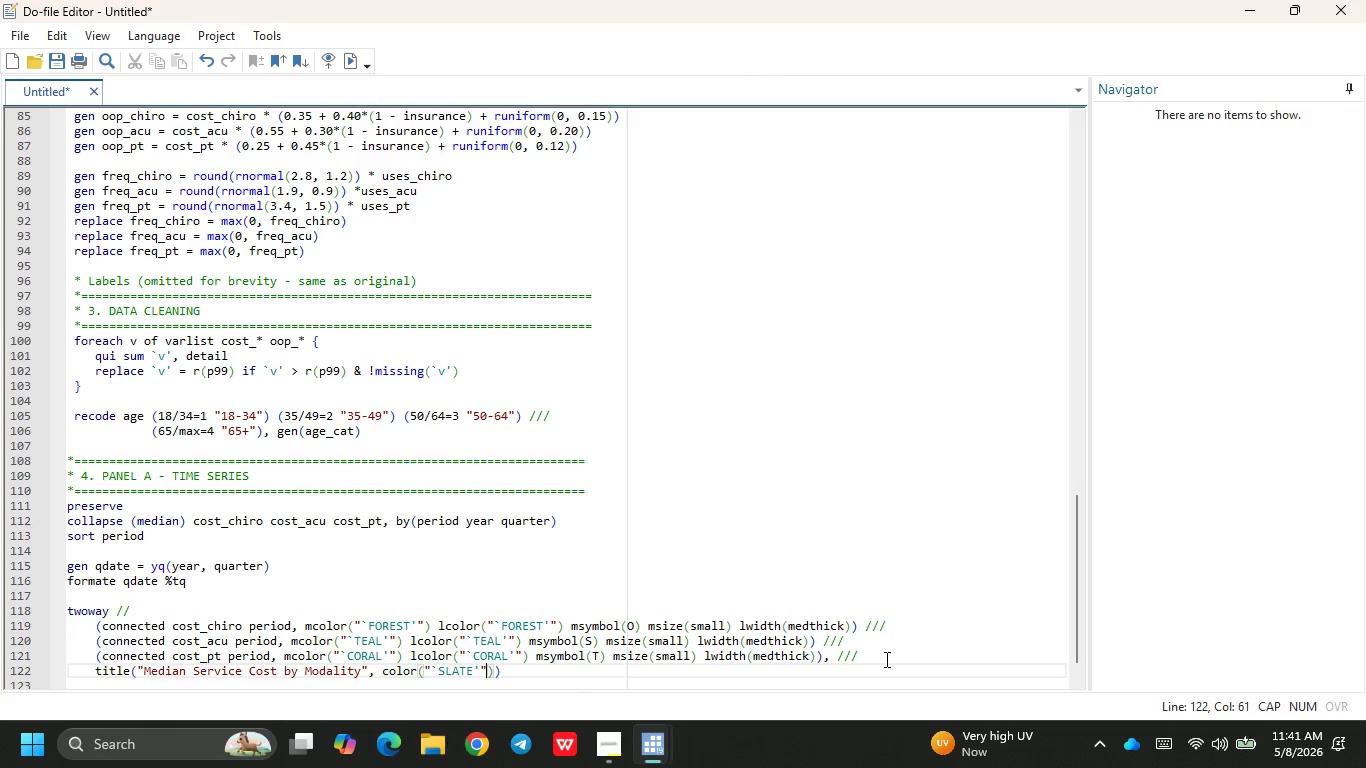 
key(ArrowRight)
 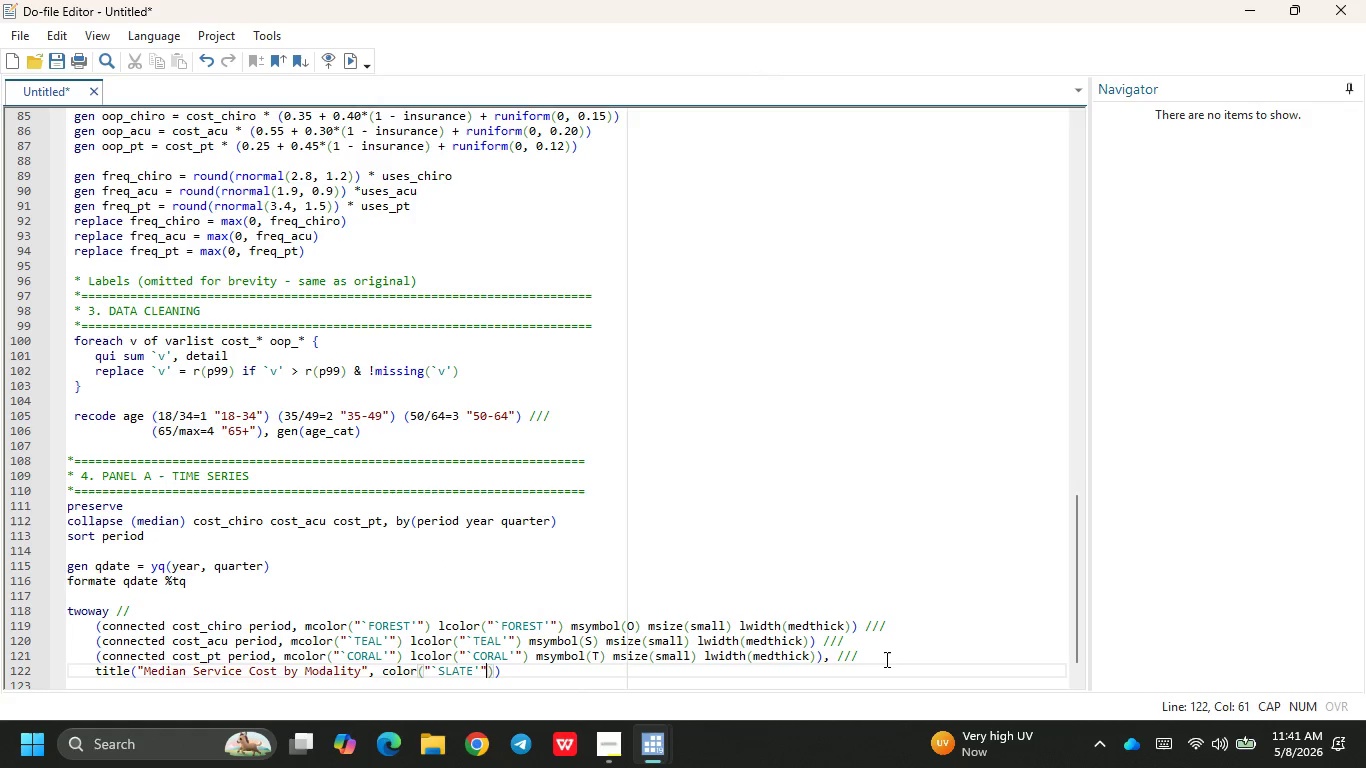 
key(ArrowRight)
 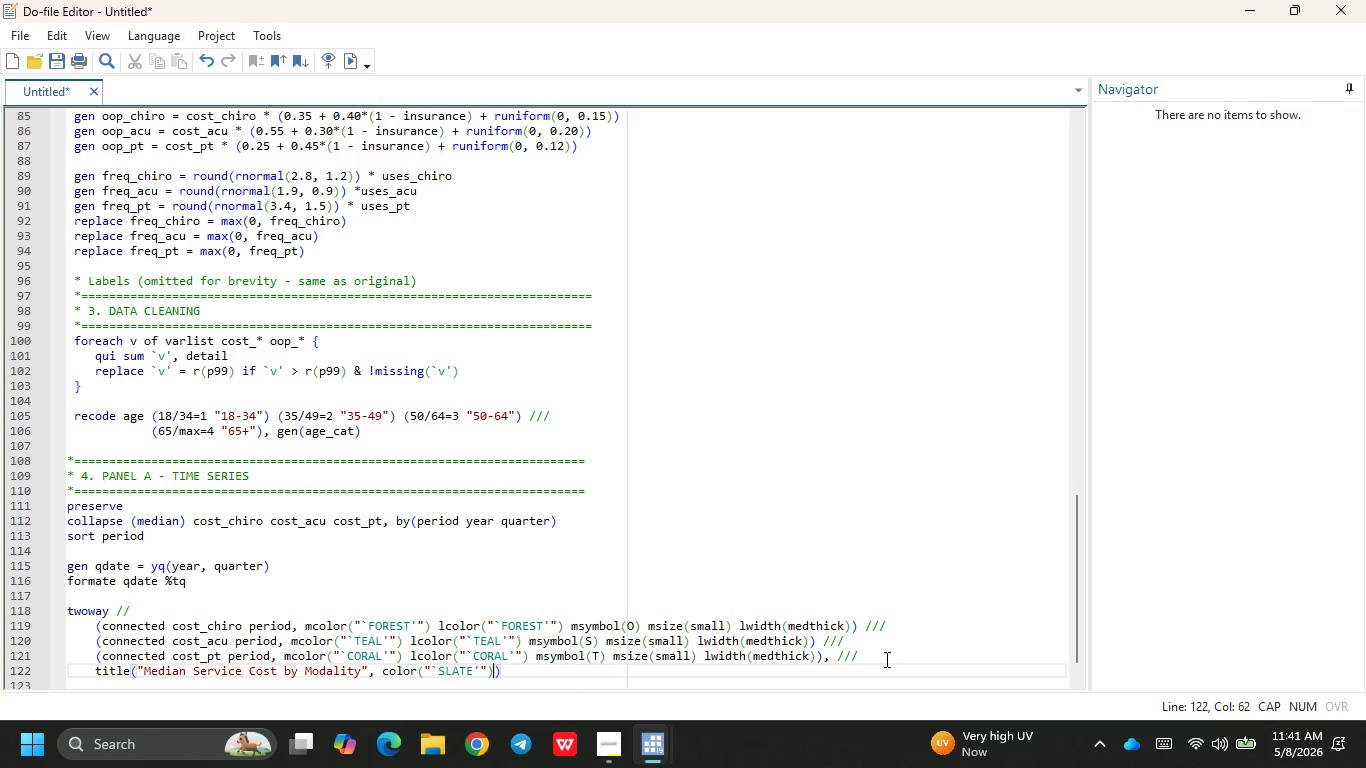 
type( SIZE)
key(Backspace)
key(Backspace)
key(Backspace)
key(Backspace)
type(size(medsmall)
 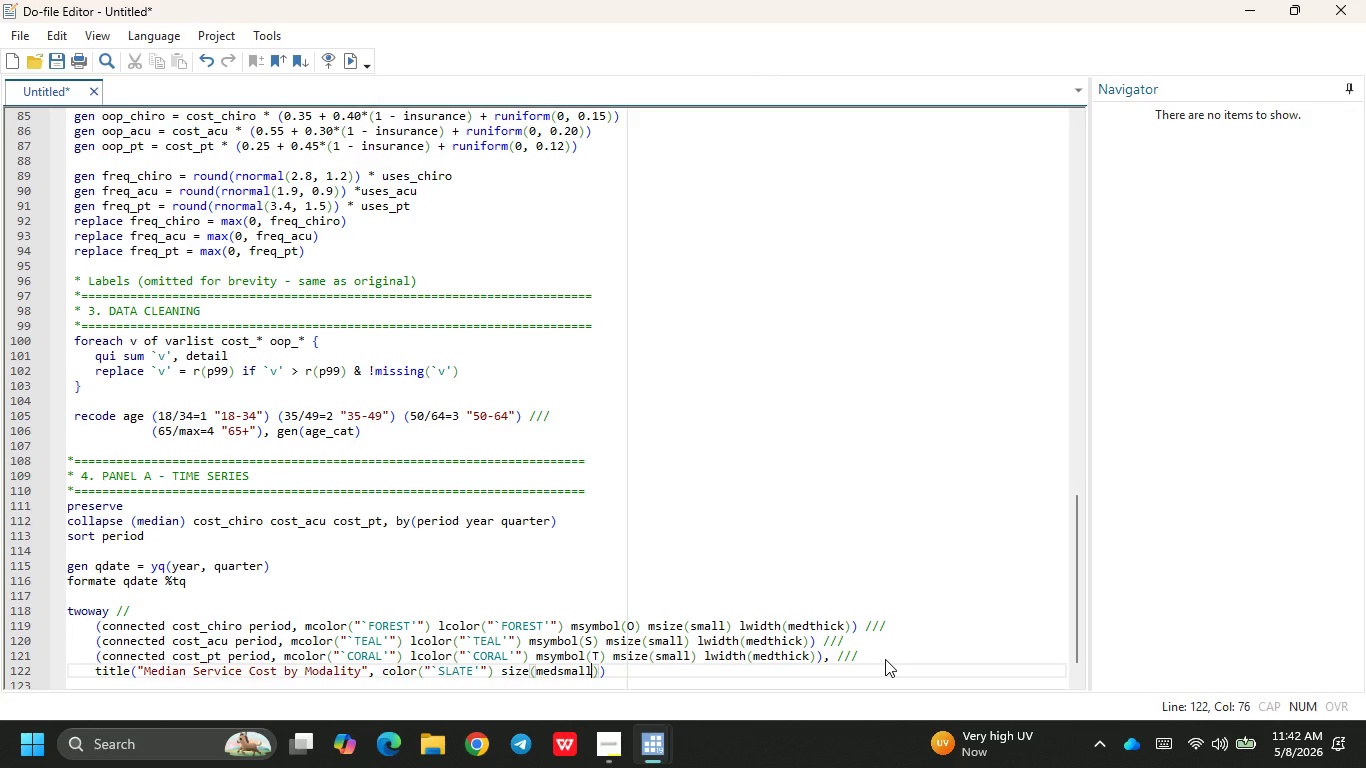 
key(ArrowRight)
 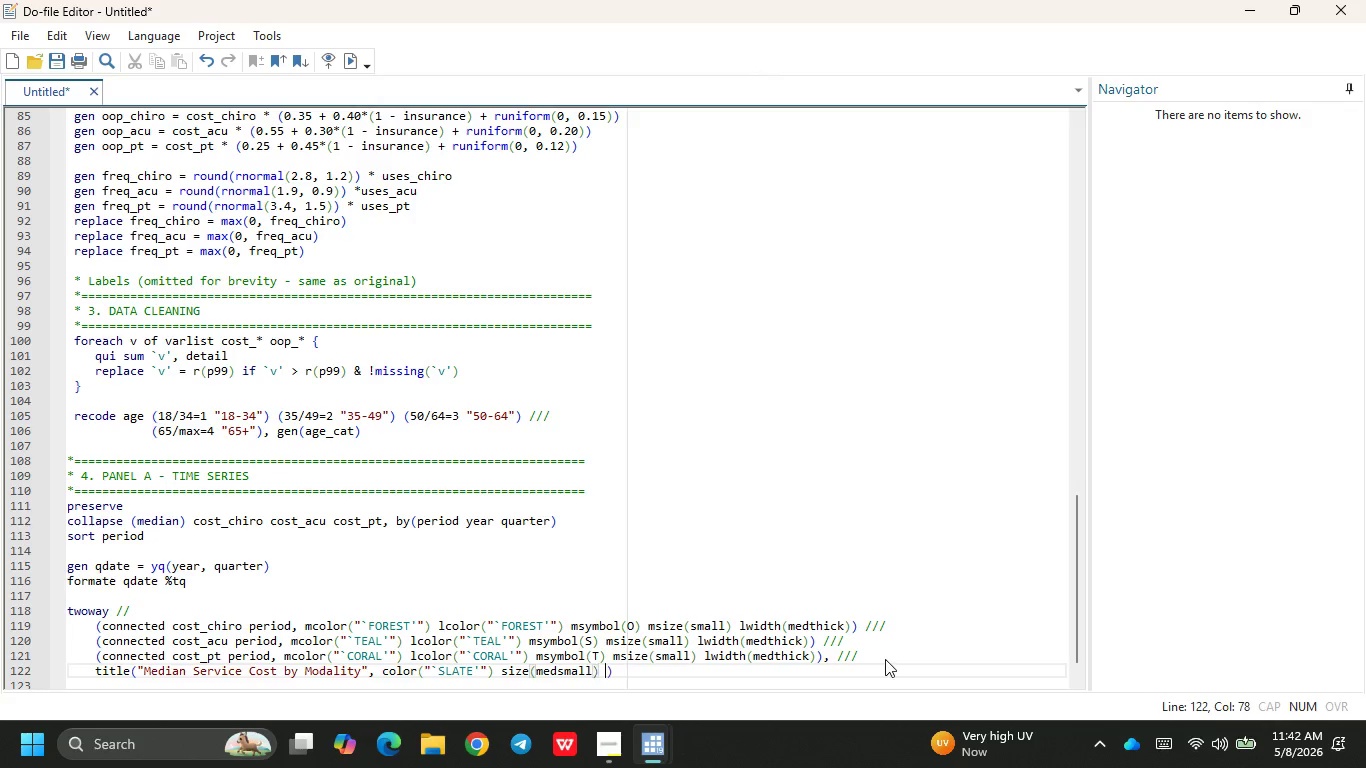 
type( post )
key(Backspace)
key(Backspace)
type((11)
 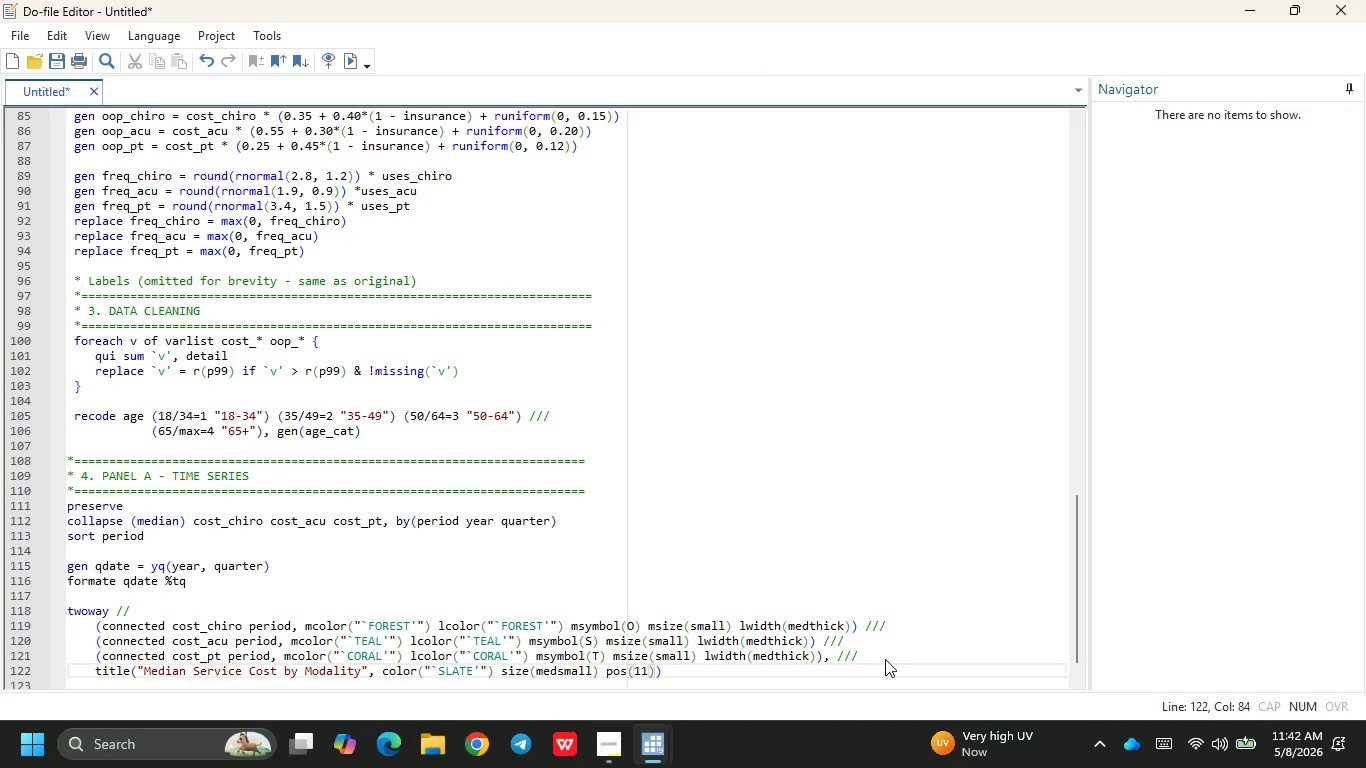 
key(ArrowRight)
 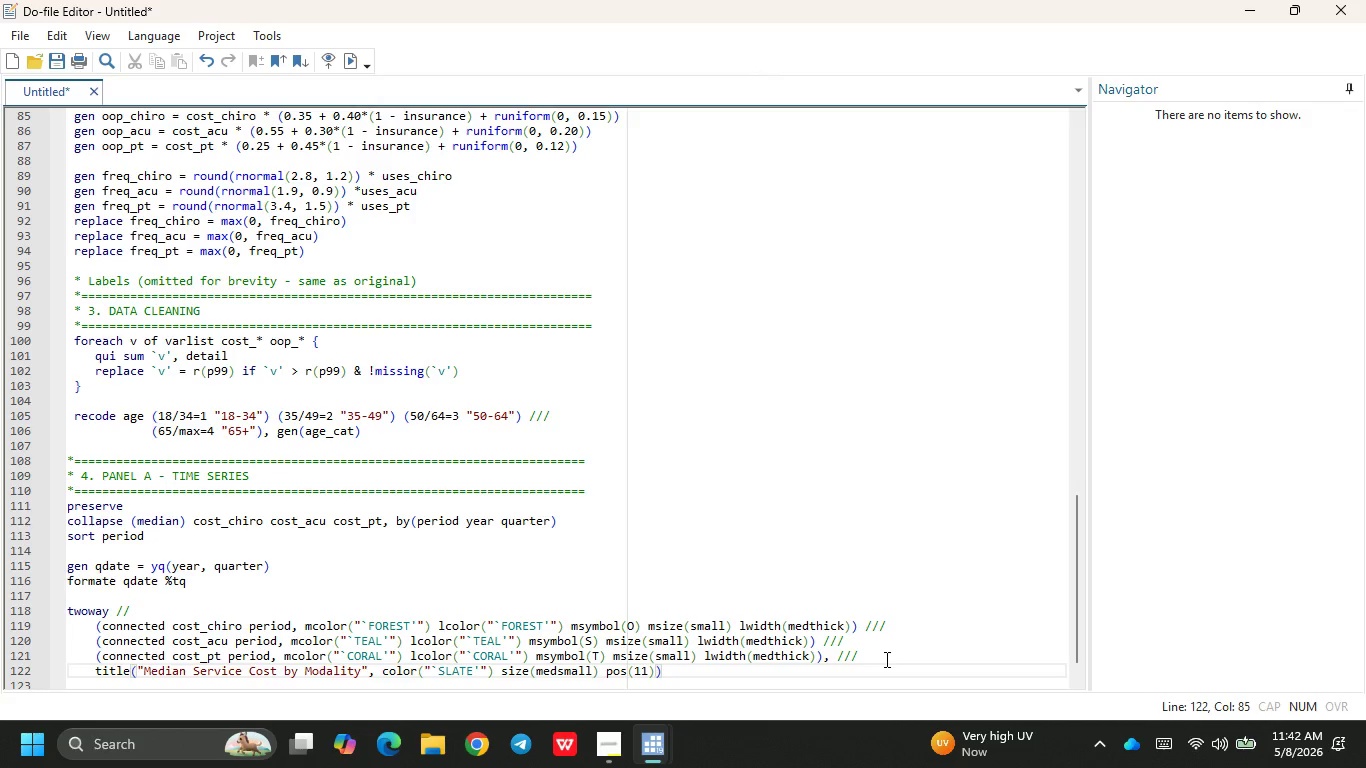 
type( span jsu)
key(Backspace)
key(Backspace)
type(ust(left)
 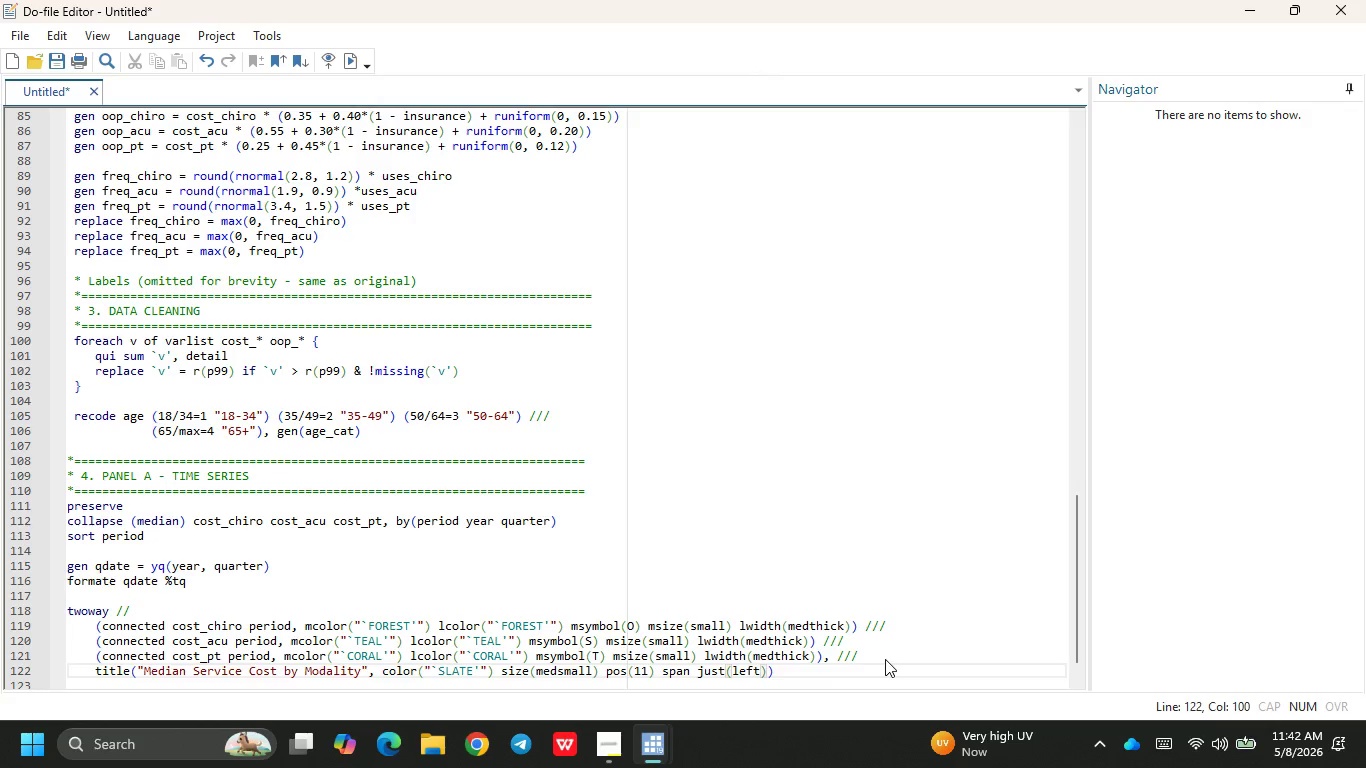 
key(ArrowRight)
 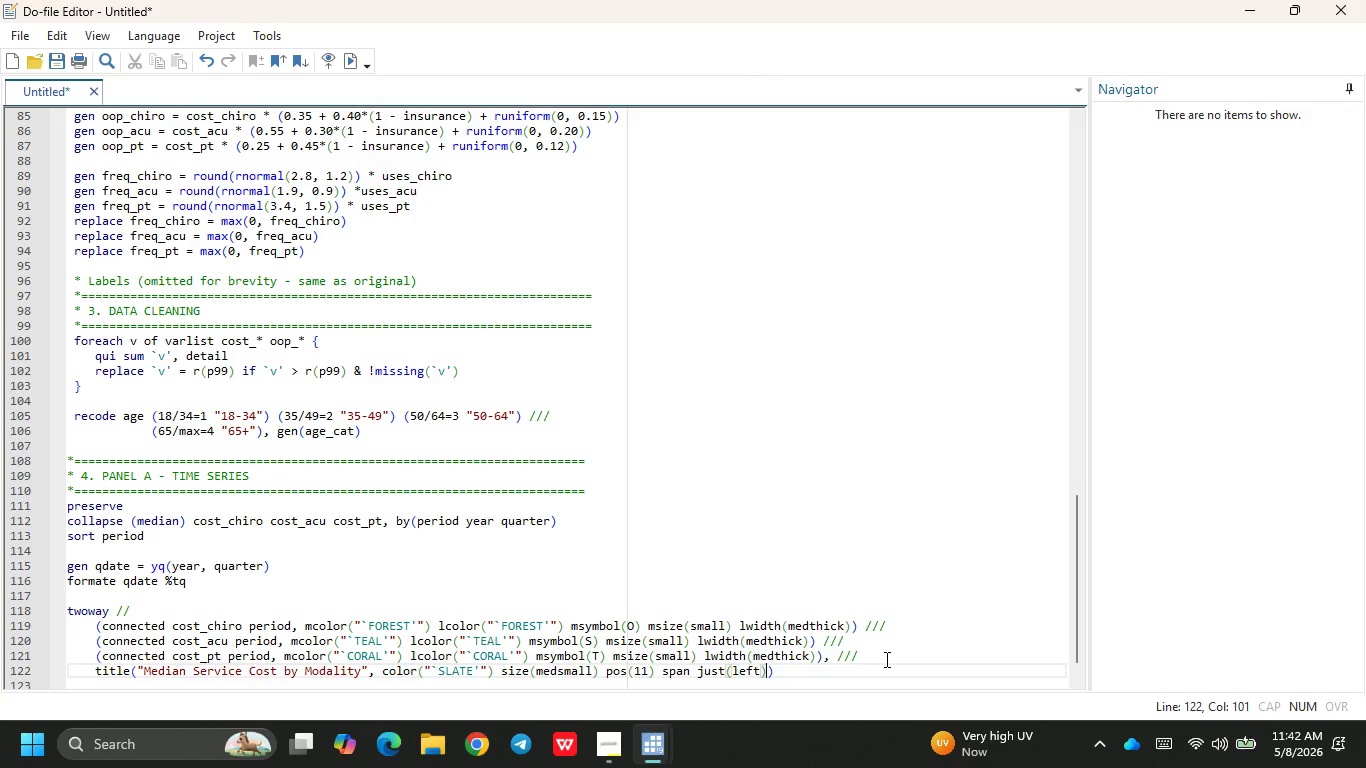 
key(ArrowRight)
 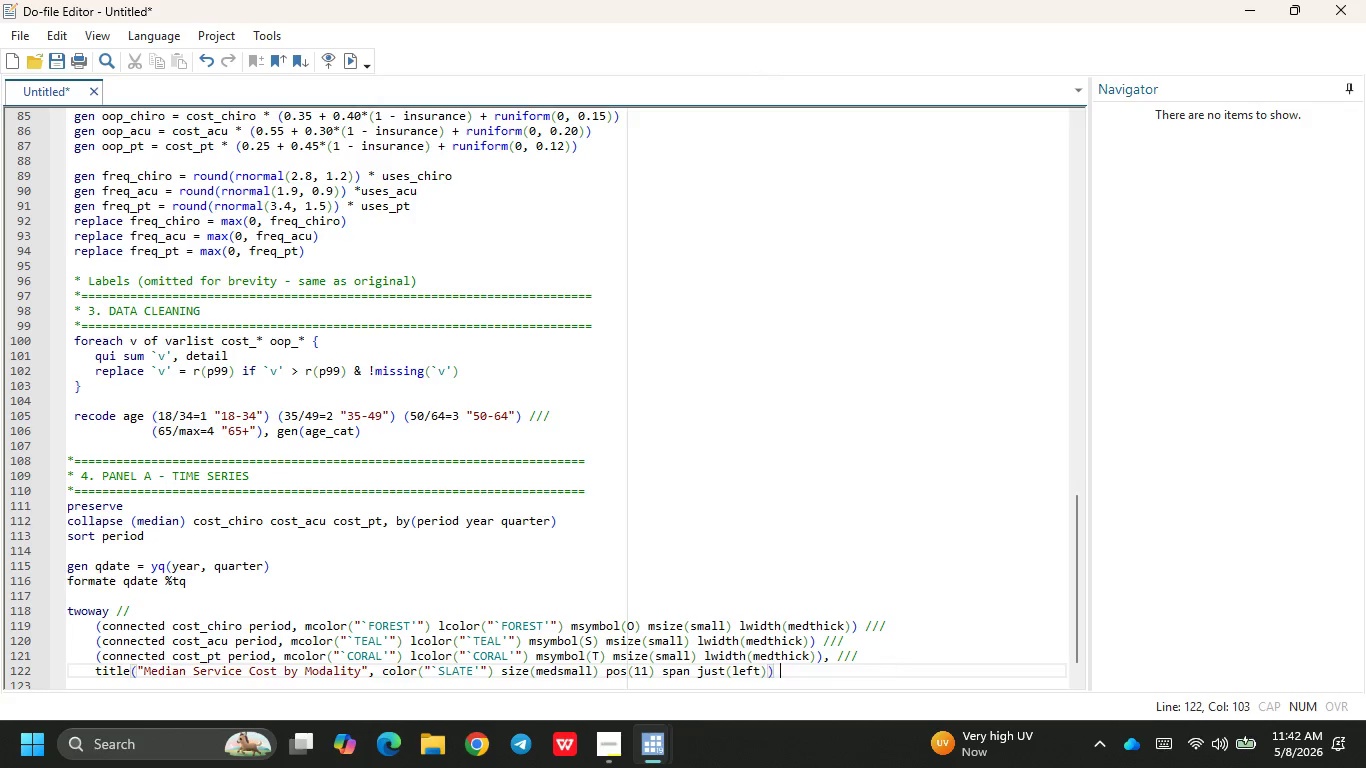 
key(Space)
 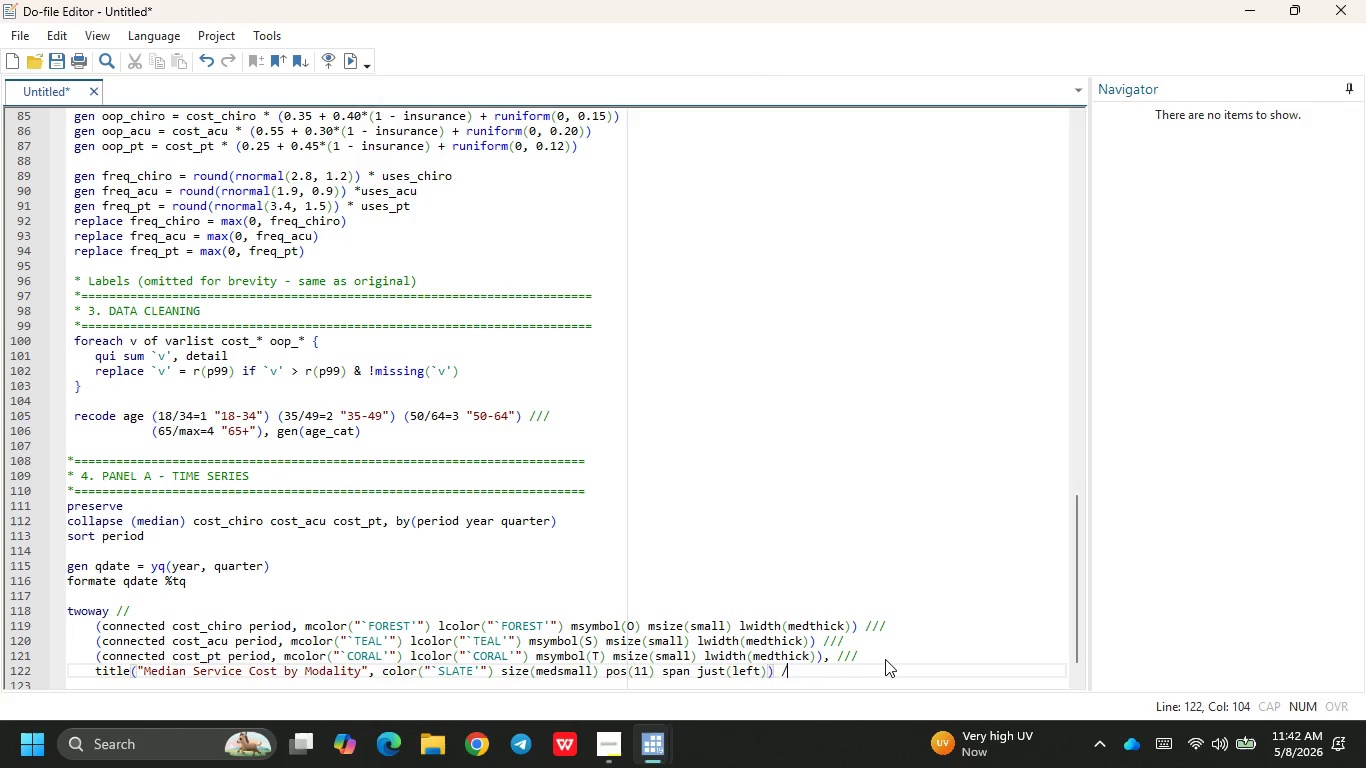 
key(Slash)
 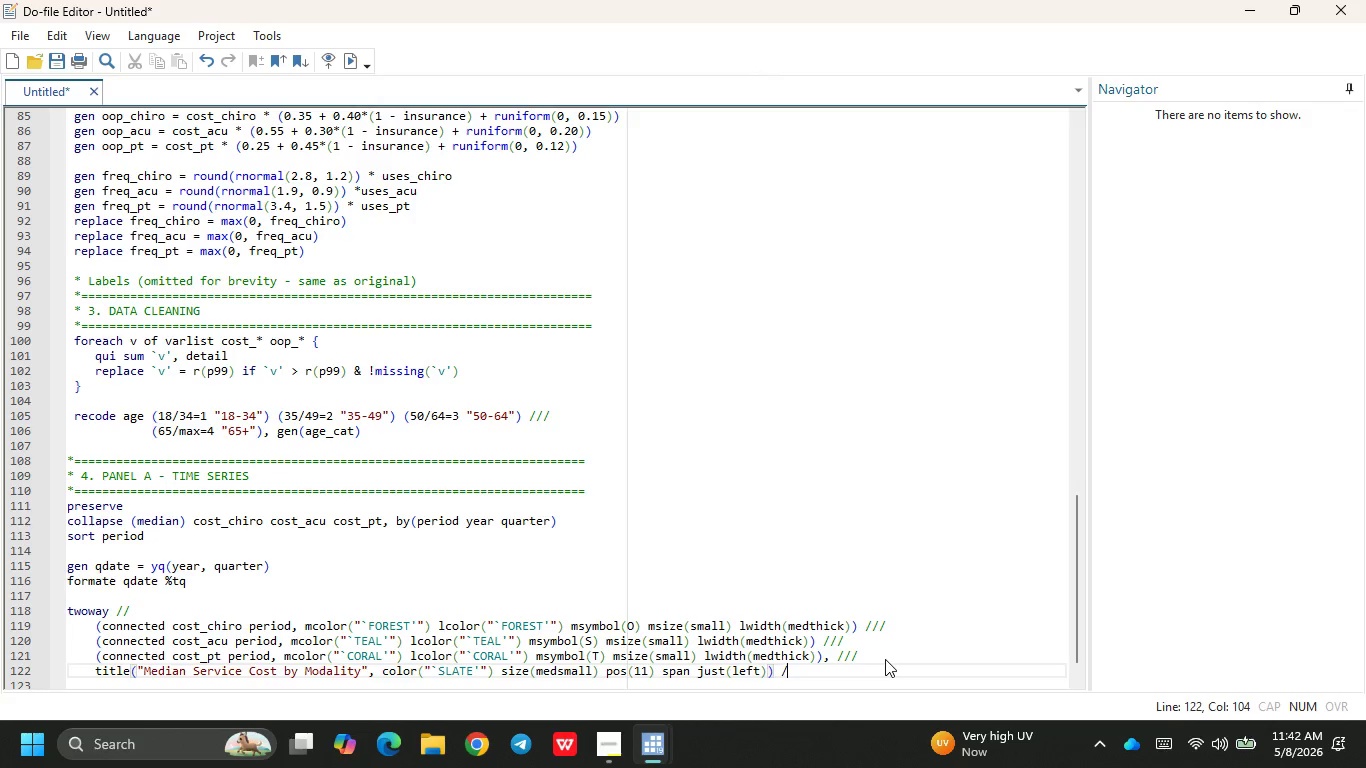 
key(Slash)
 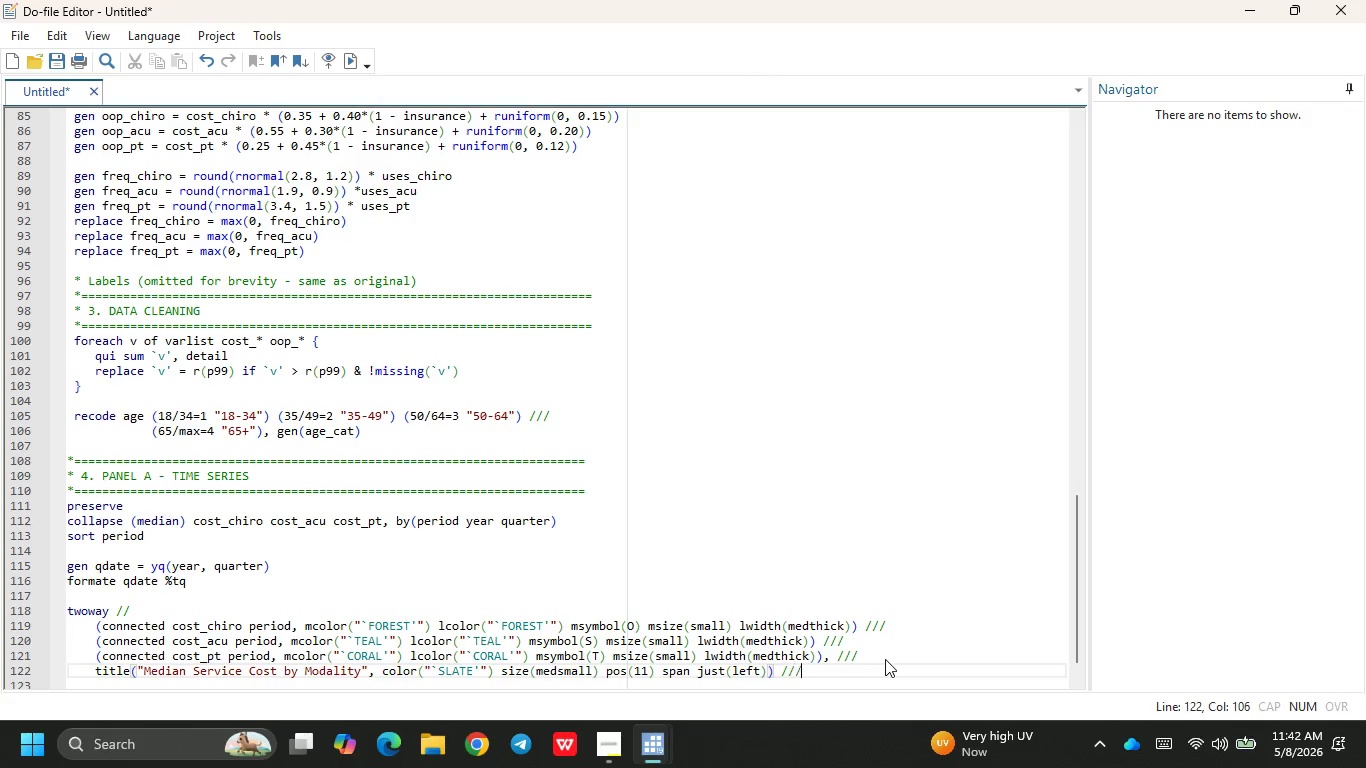 
key(Slash)
 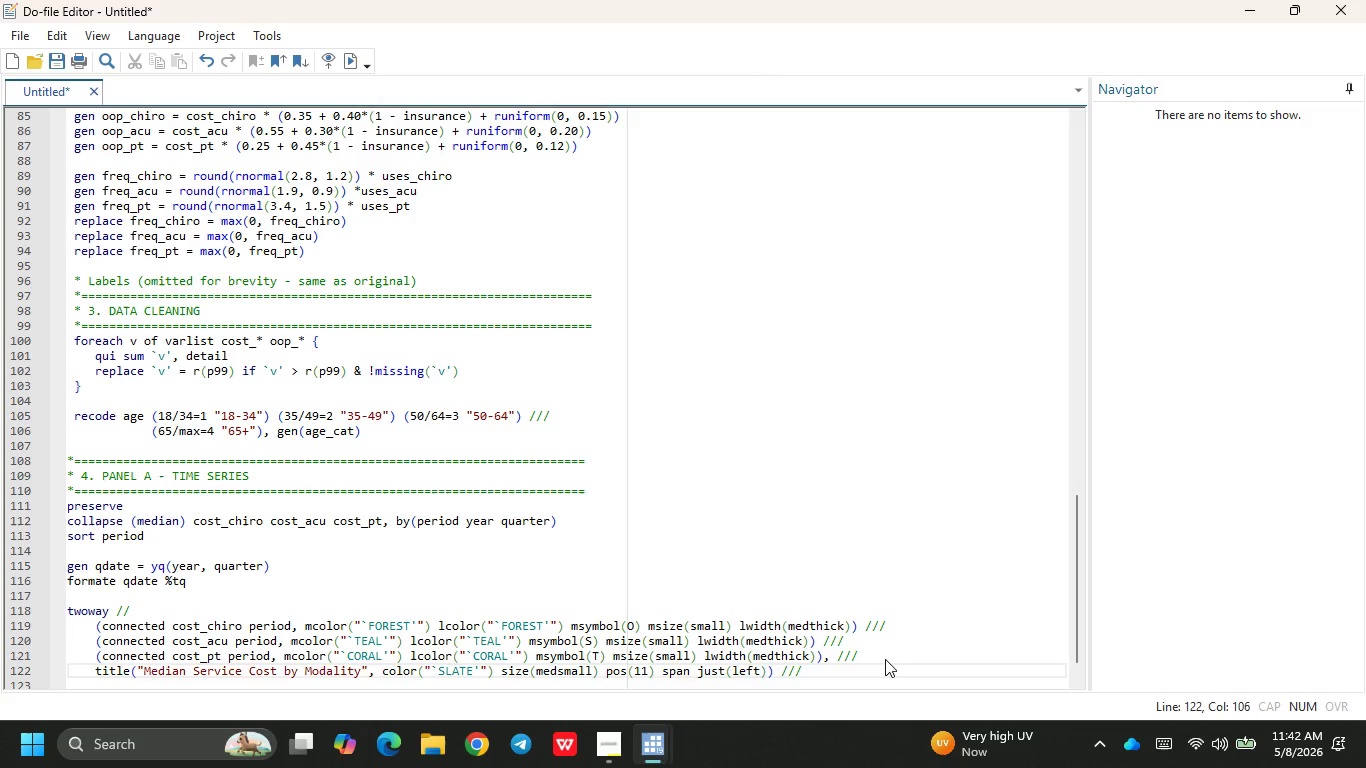 
wait(15.27)
 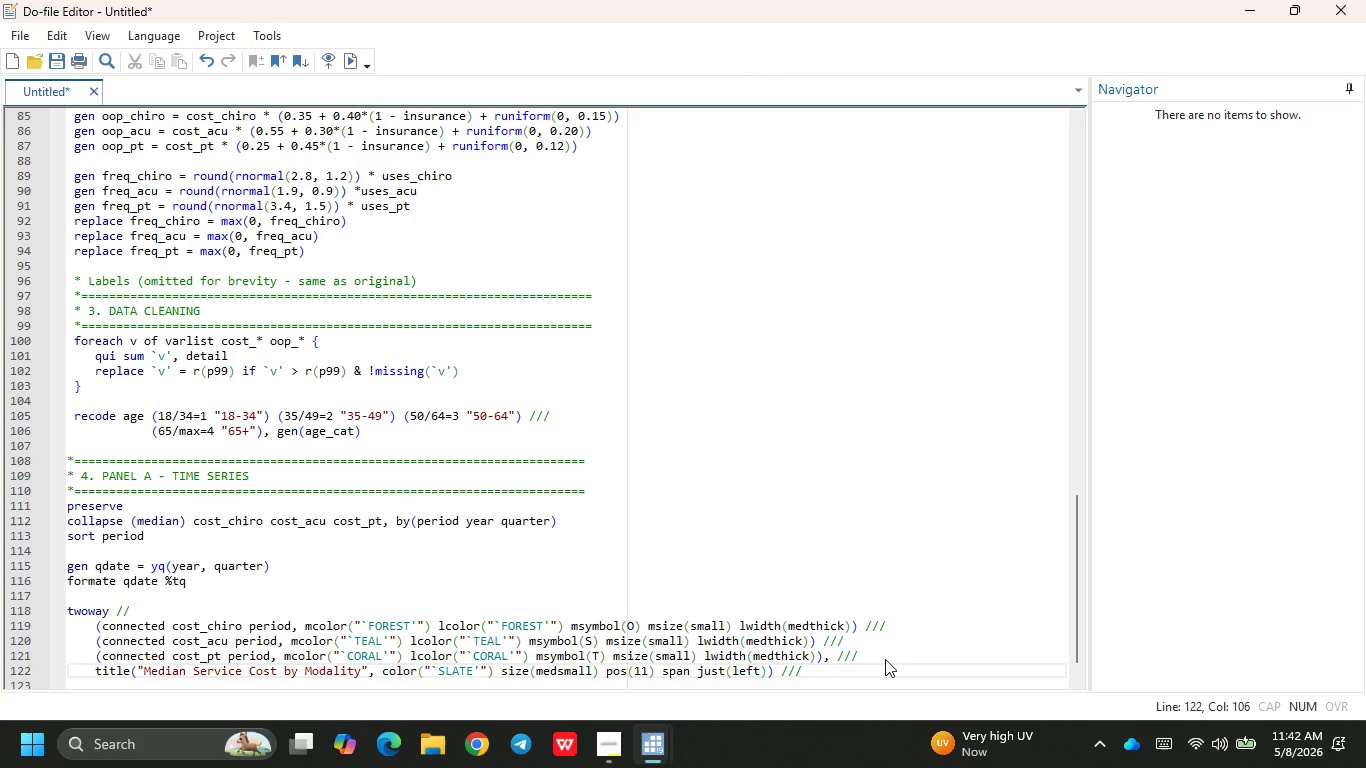 
key(Enter)
 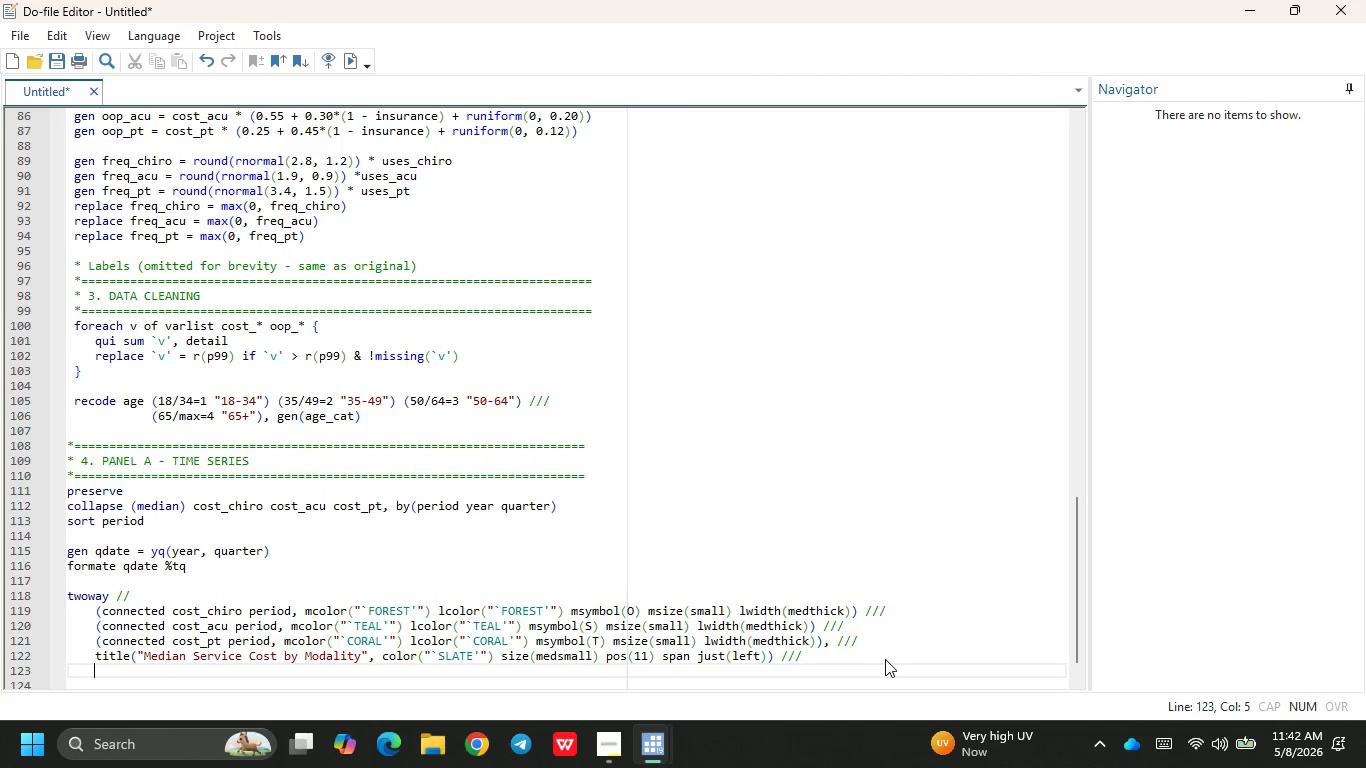 
type(subtitle("QUa)
key(Backspace)
key(Backspace)
type(uartertl)
key(Backspace)
key(Backspace)
type(ly trend 10)
key(Backspace)
key(Backspace)
type(200)
key(Backspace)
type(22 )
key(Tab)
type(Q1)
key(Backspace)
key(Backspace)
key(Backspace)
type(Q1 O)
key(Backspace)
type(to 2024 Q4 )
key(Backspace)
 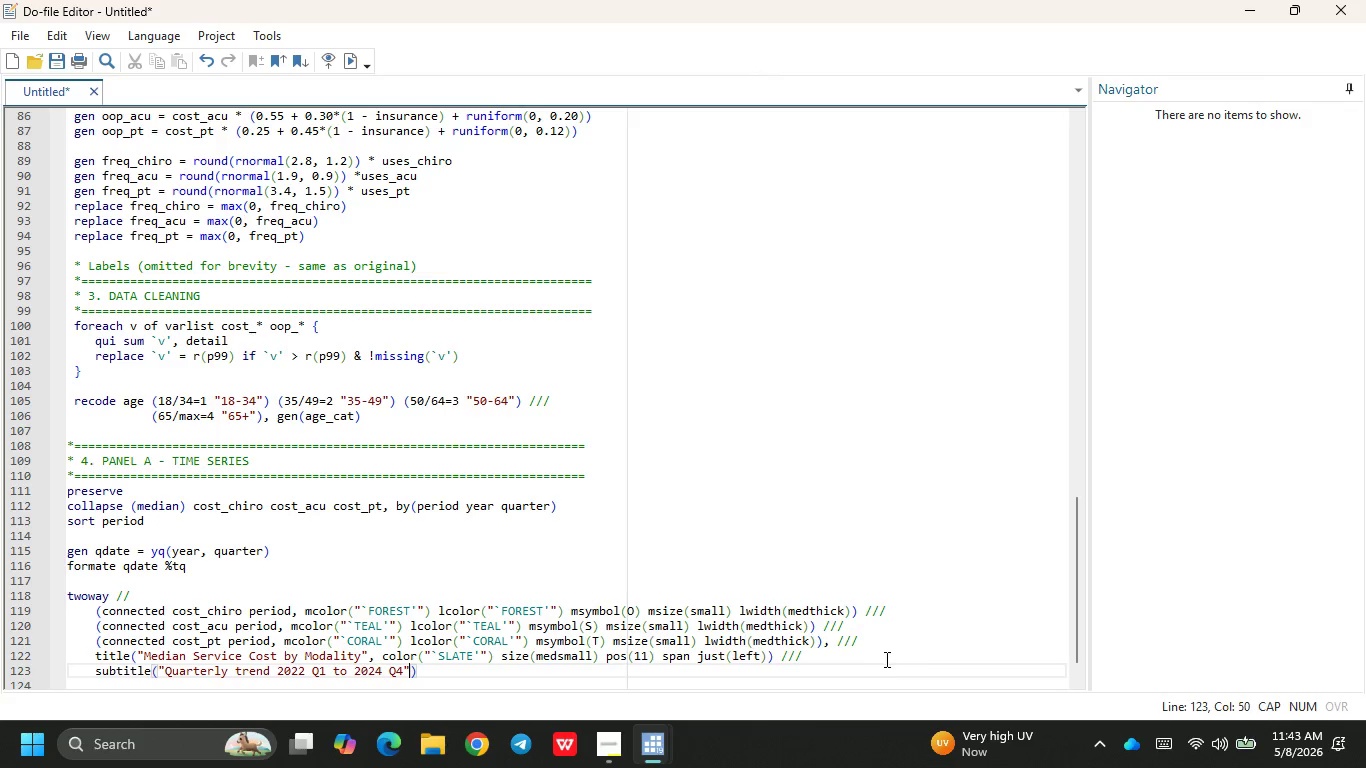 
 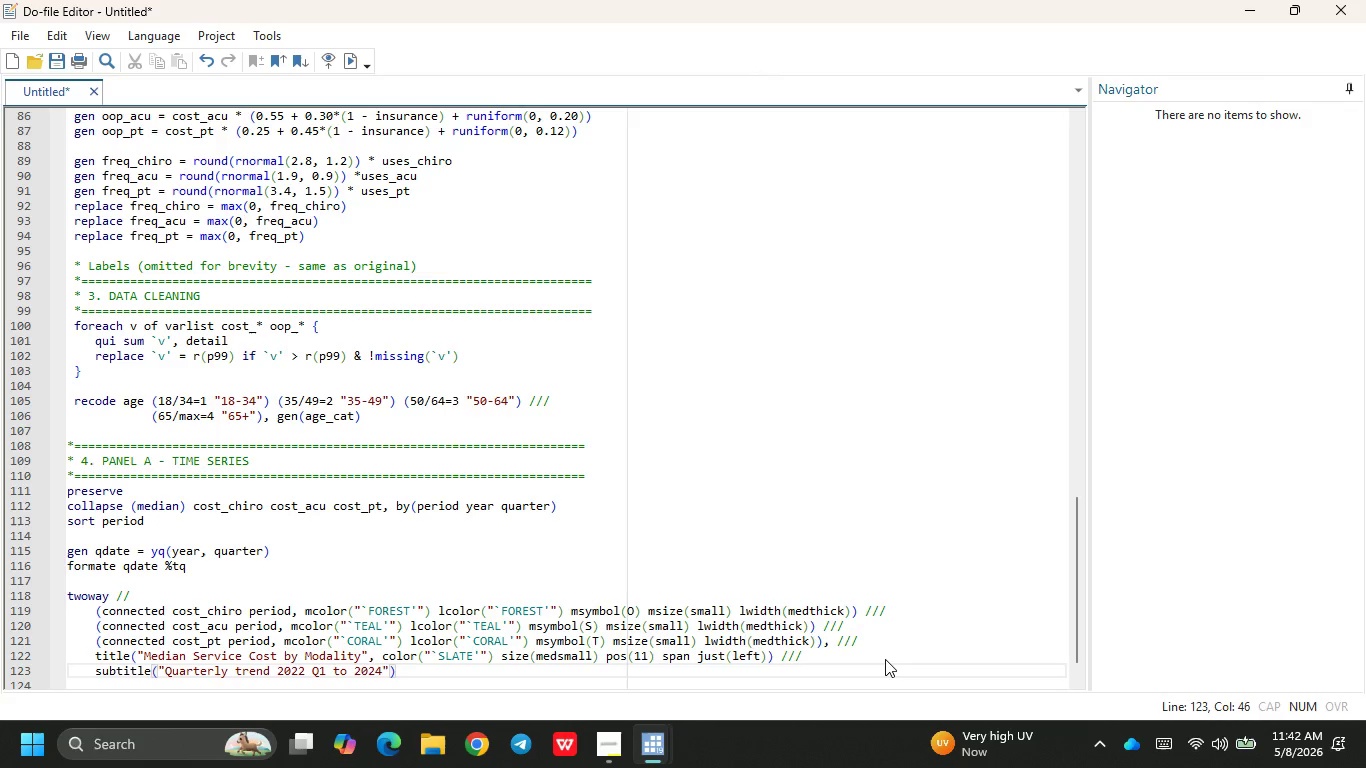 
key(ArrowRight)
 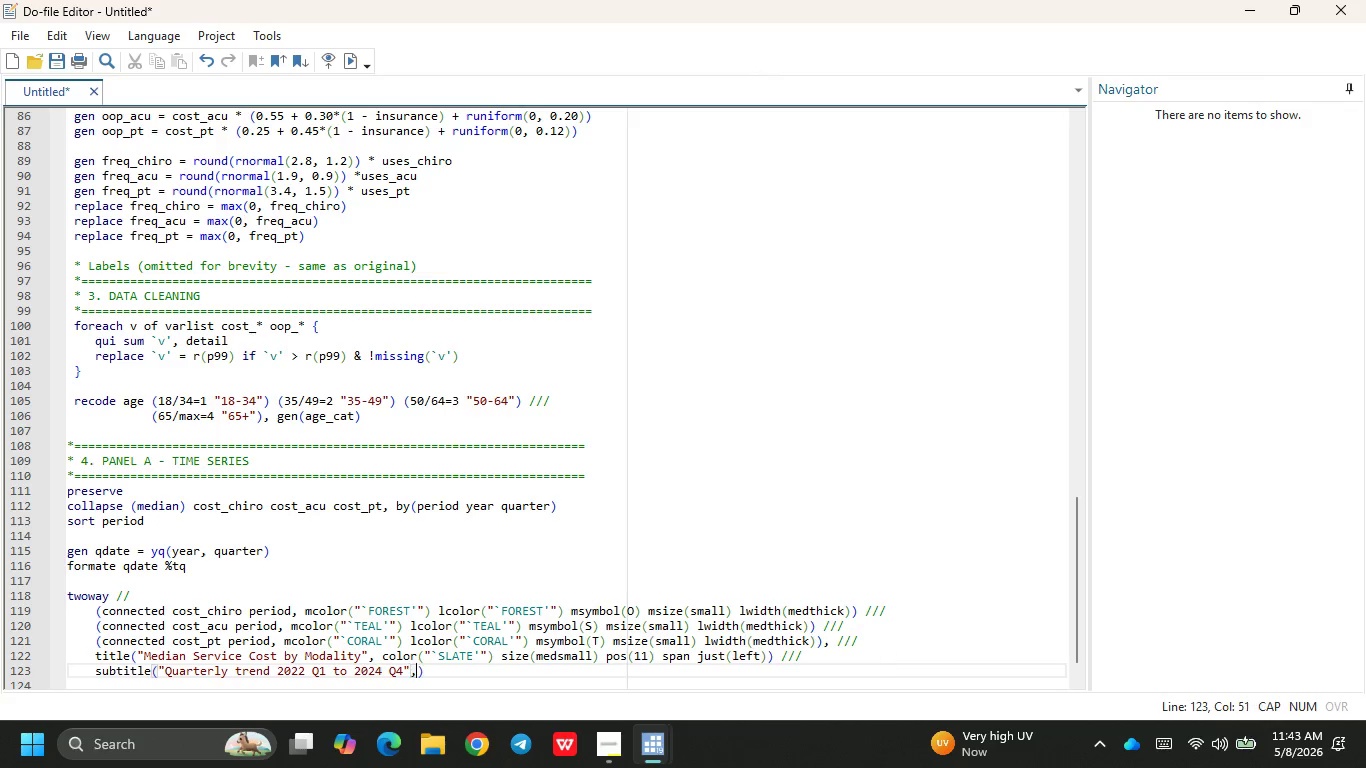 
key(Comma)
 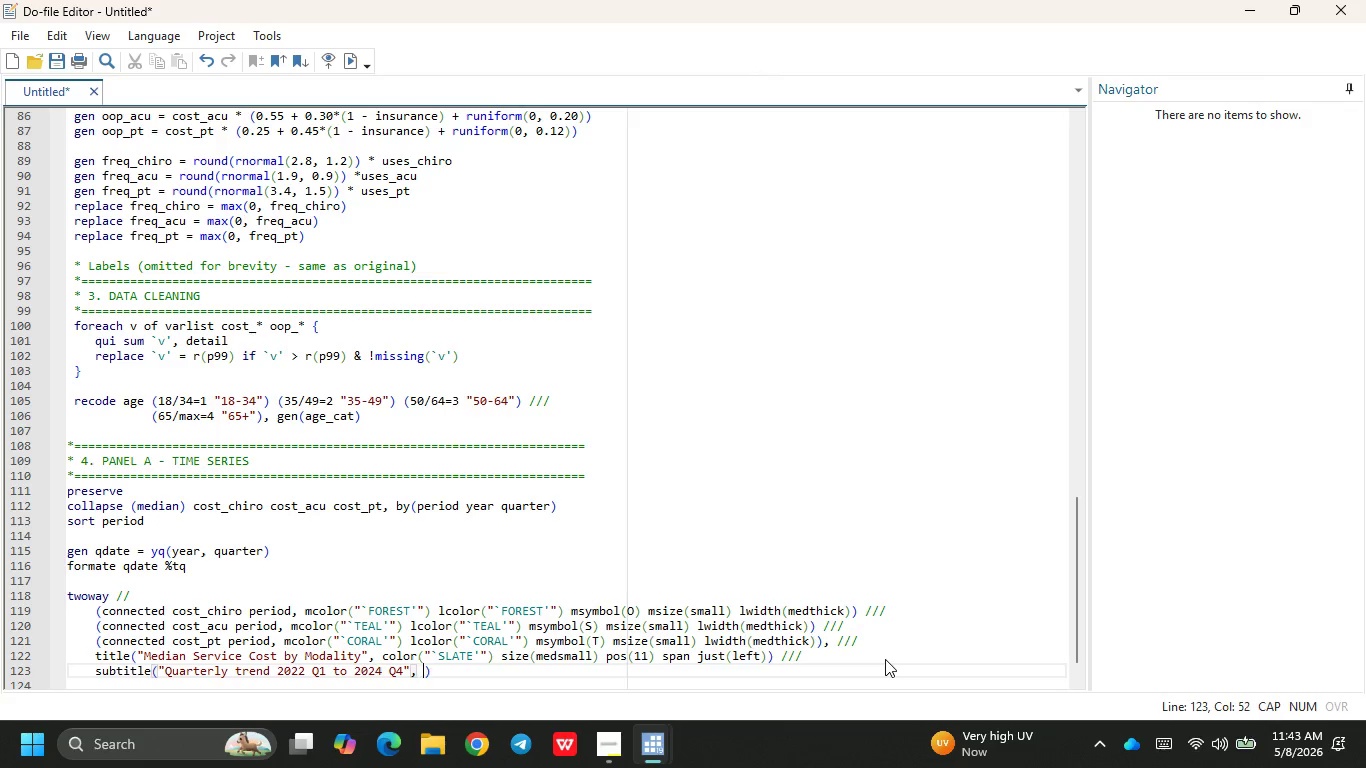 
key(Space)
 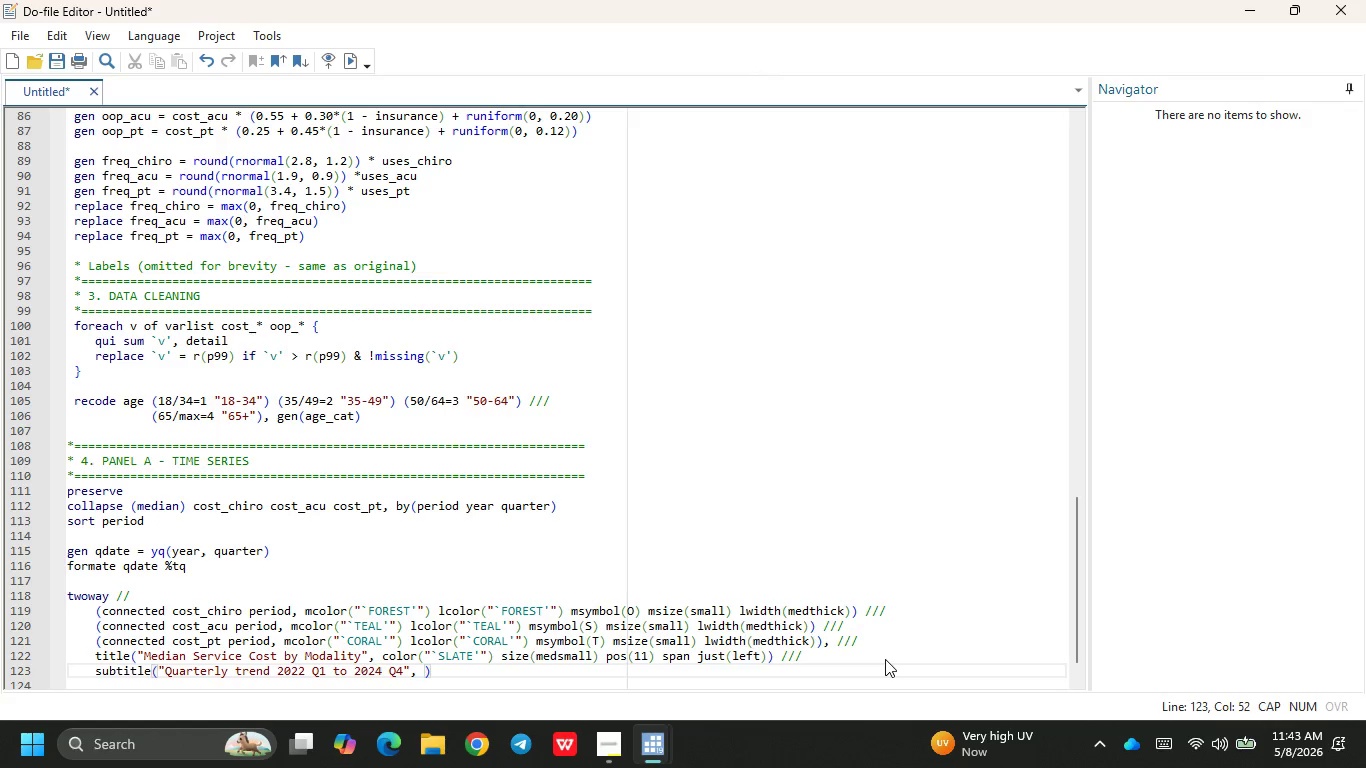 
type(coo)
key(Backspace)
type(lor(gs6)
 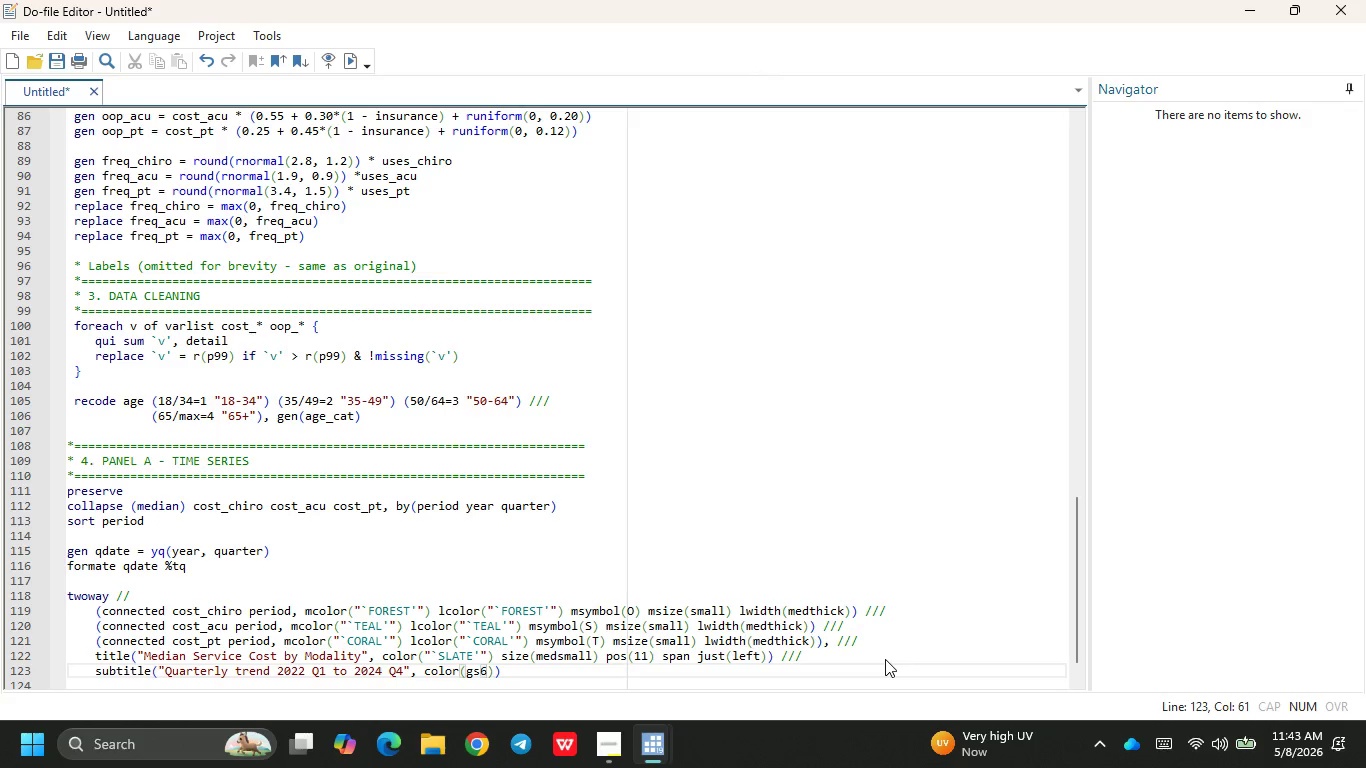 
key(ArrowRight)
 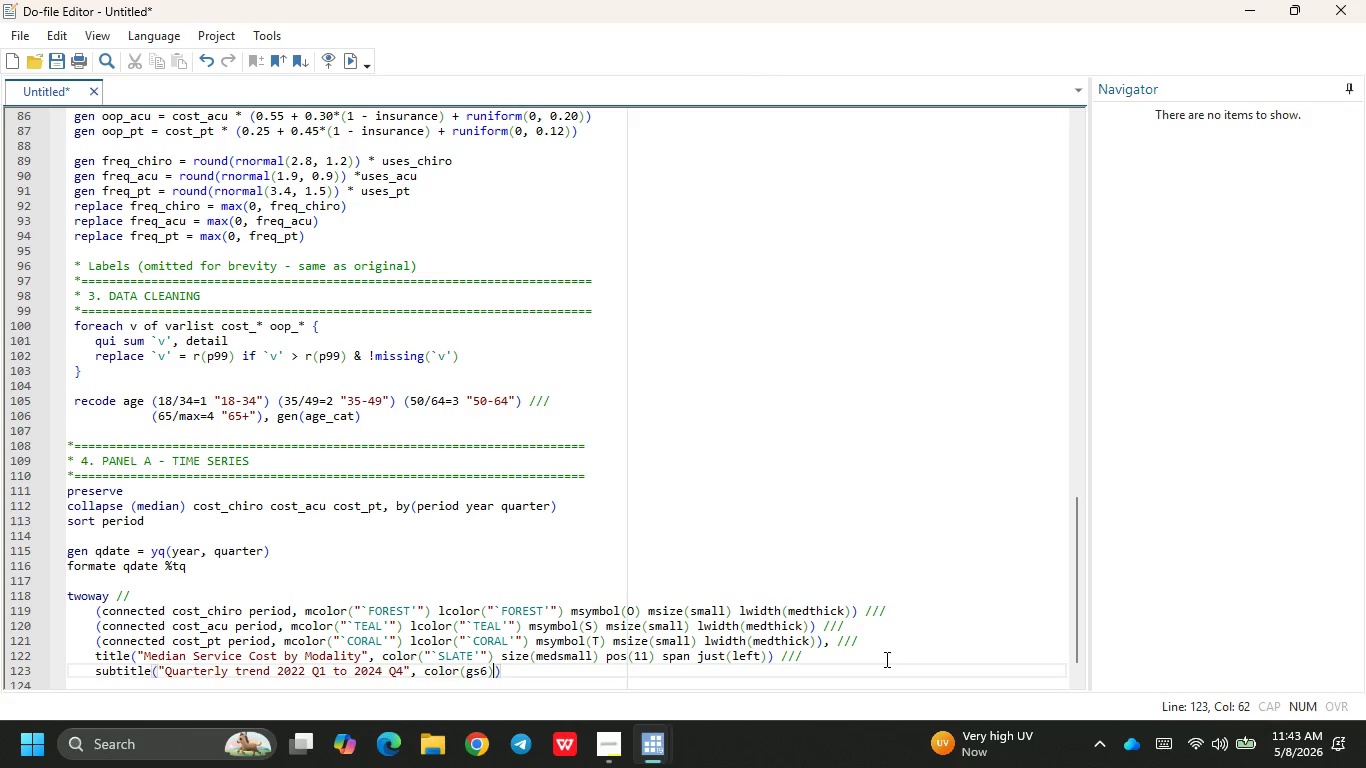 
type( is)
key(Backspace)
key(Backspace)
type(size(small)
 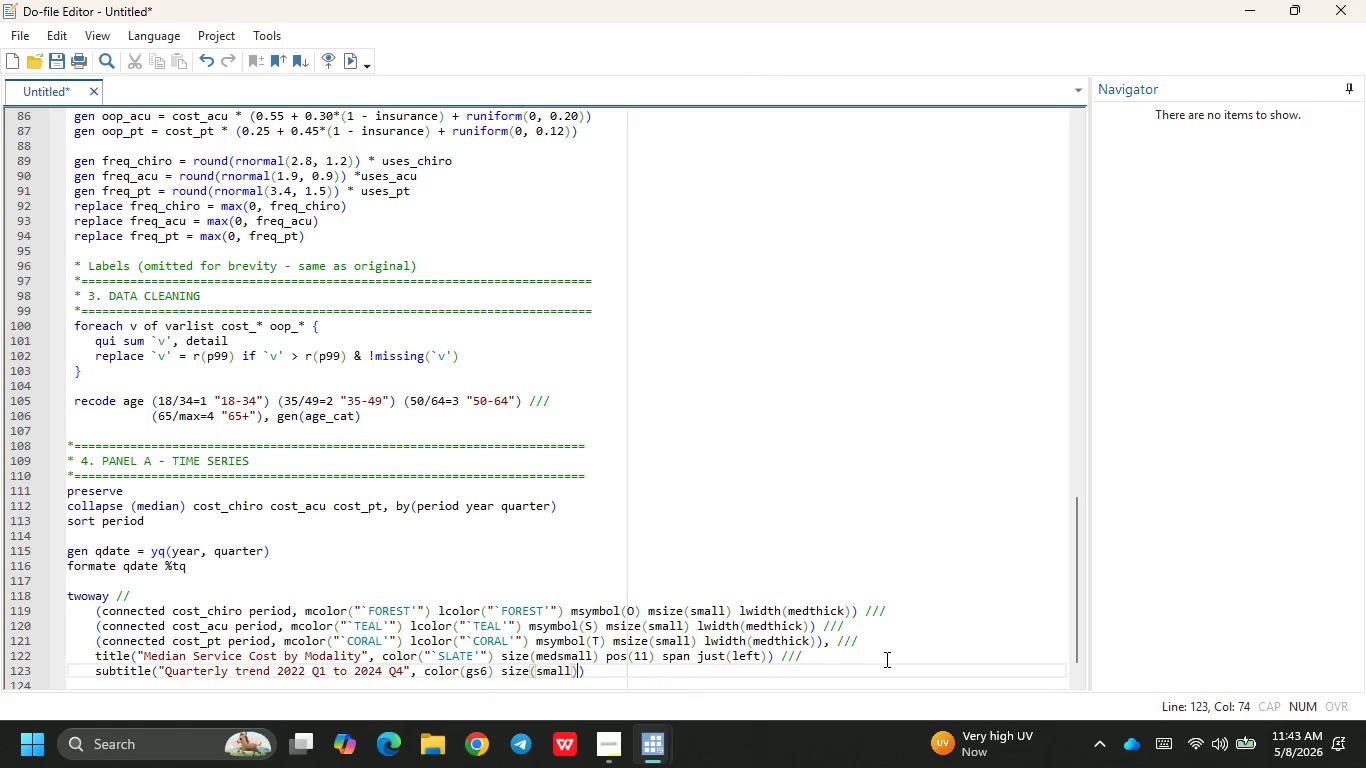 
 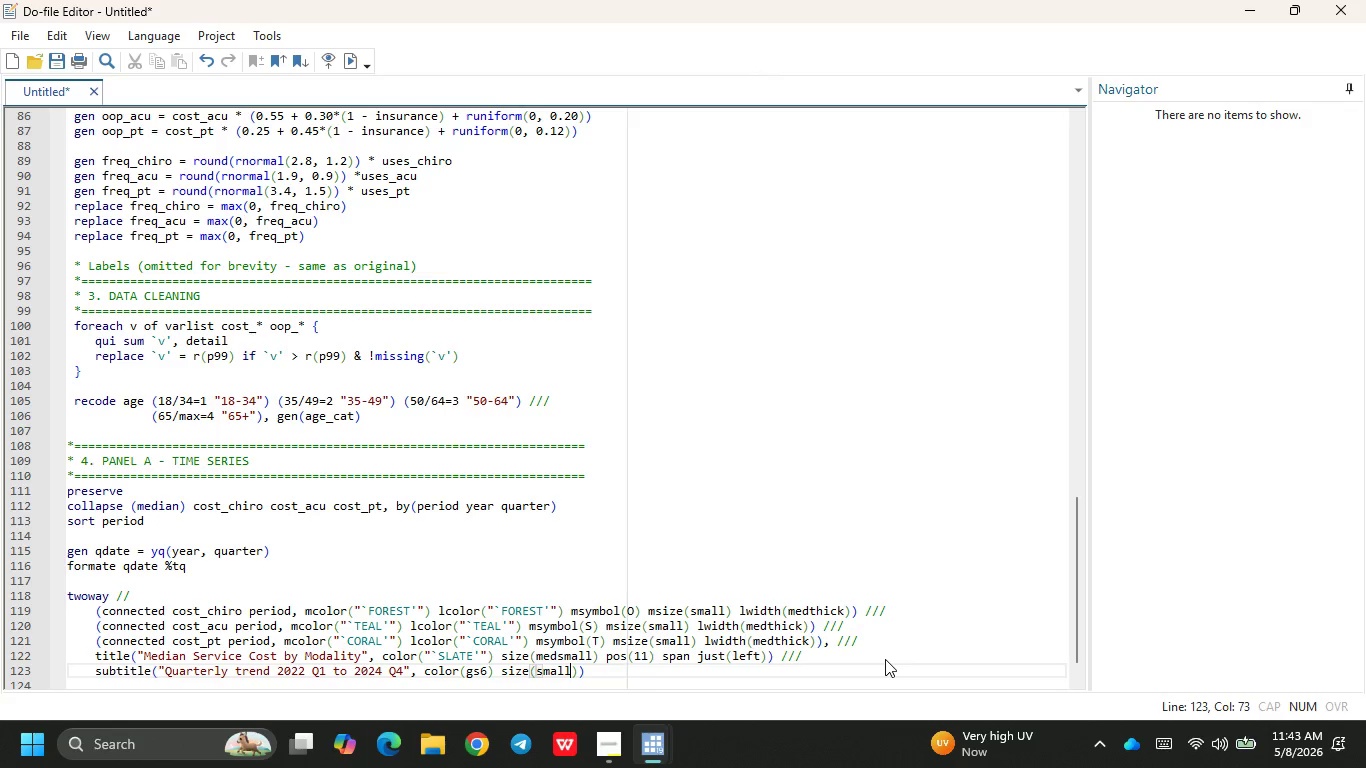 
key(ArrowRight)
 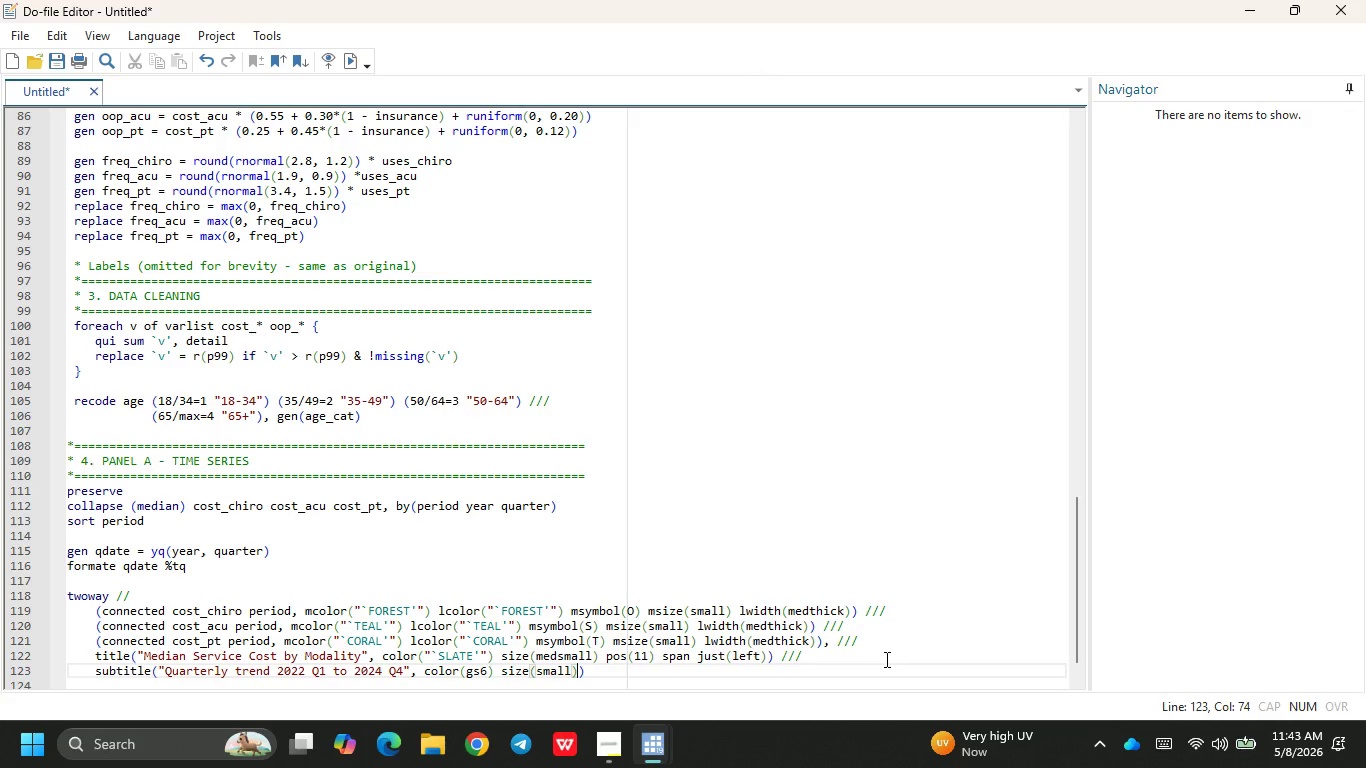 
type( post)
key(Backspace)
type((11)
 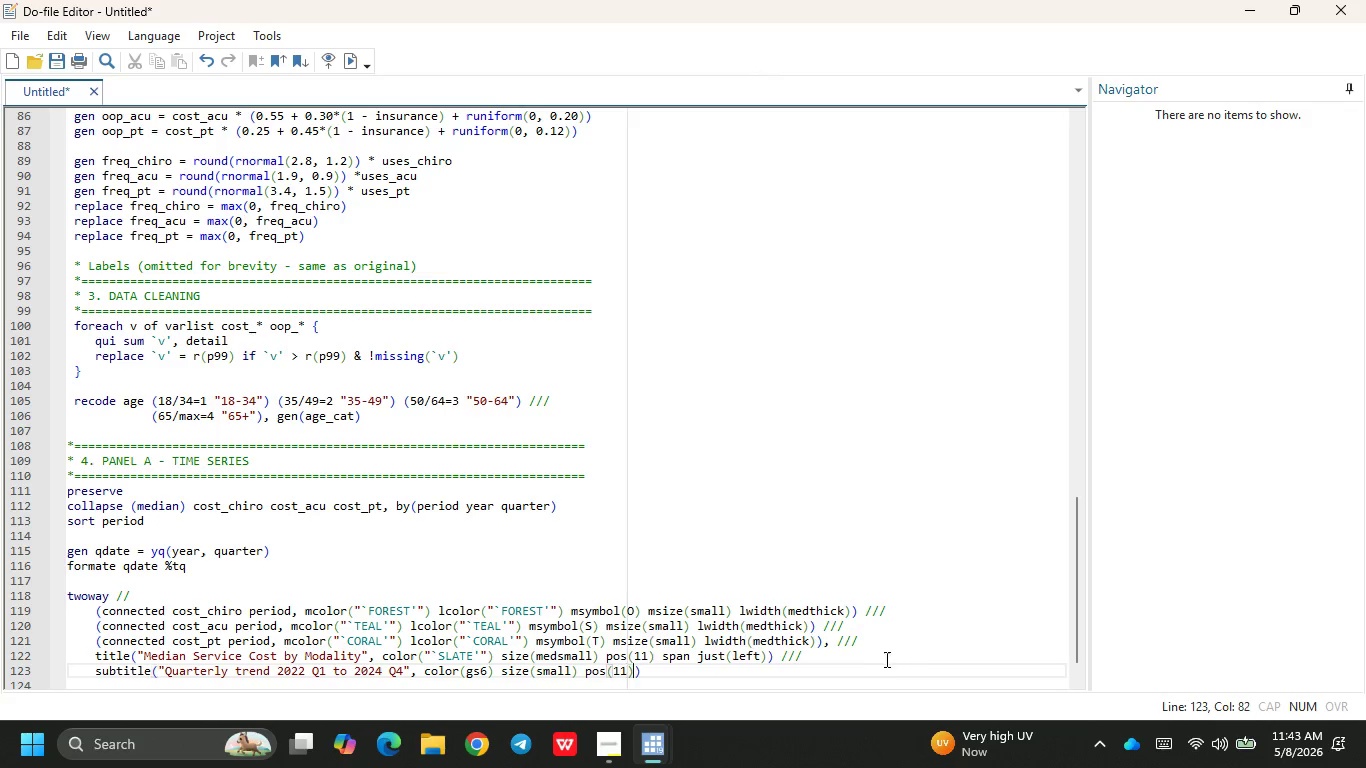 
key(ArrowRight)
 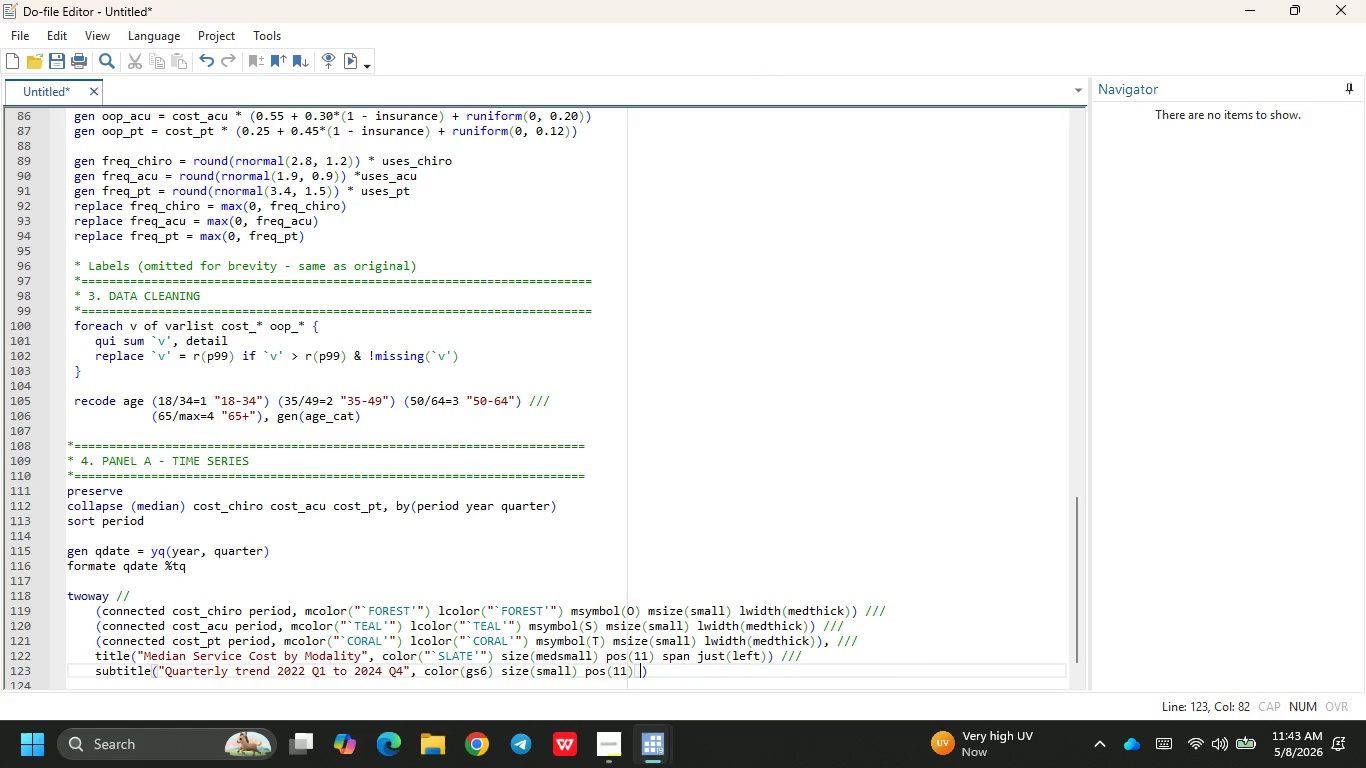 
type( span just(left)
 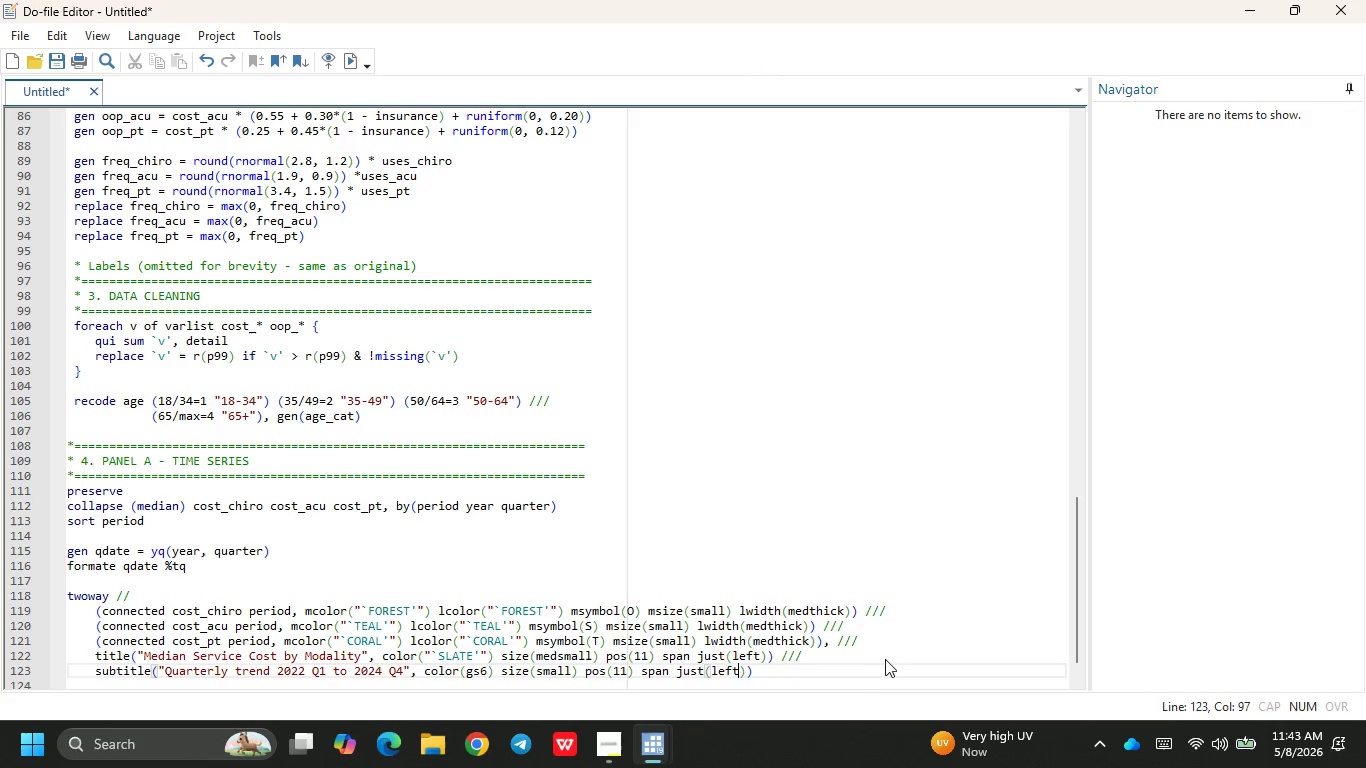 
key(ArrowRight)
 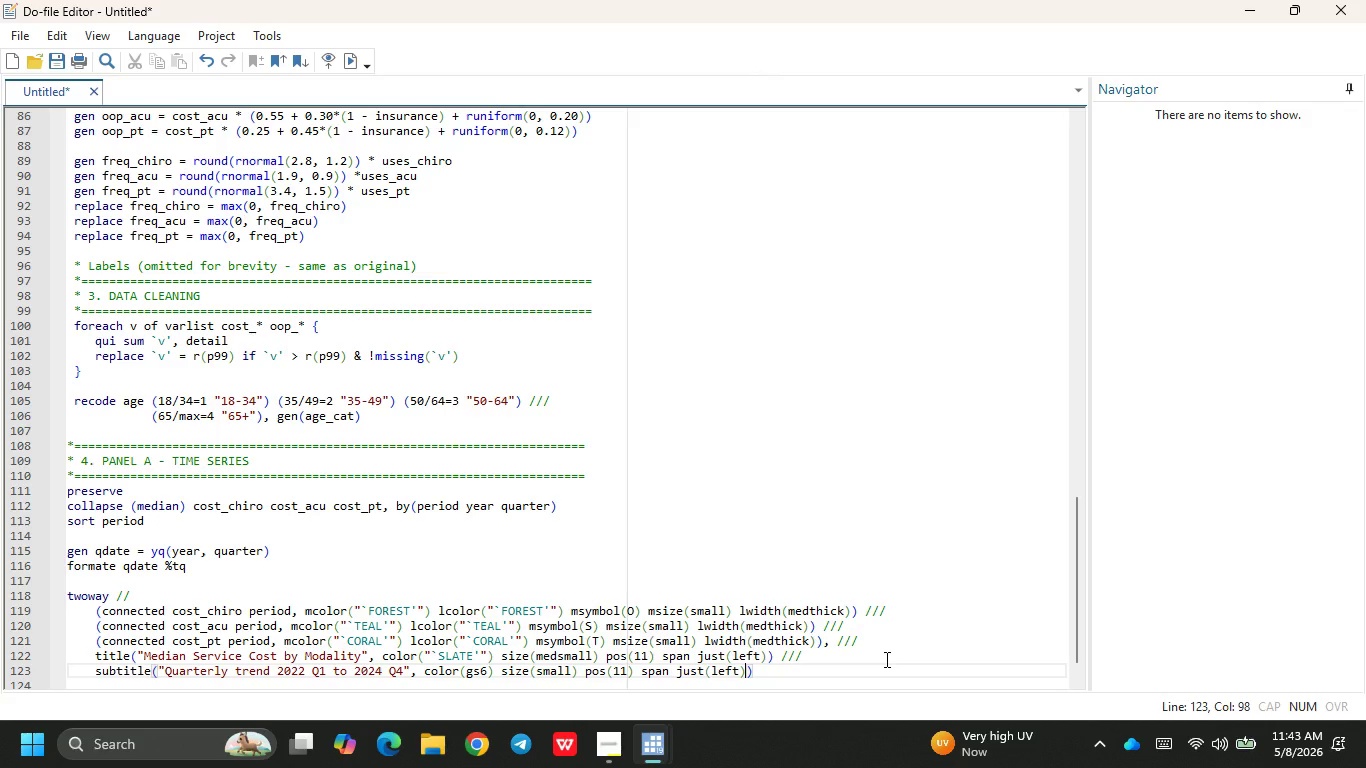 
key(ArrowRight)
 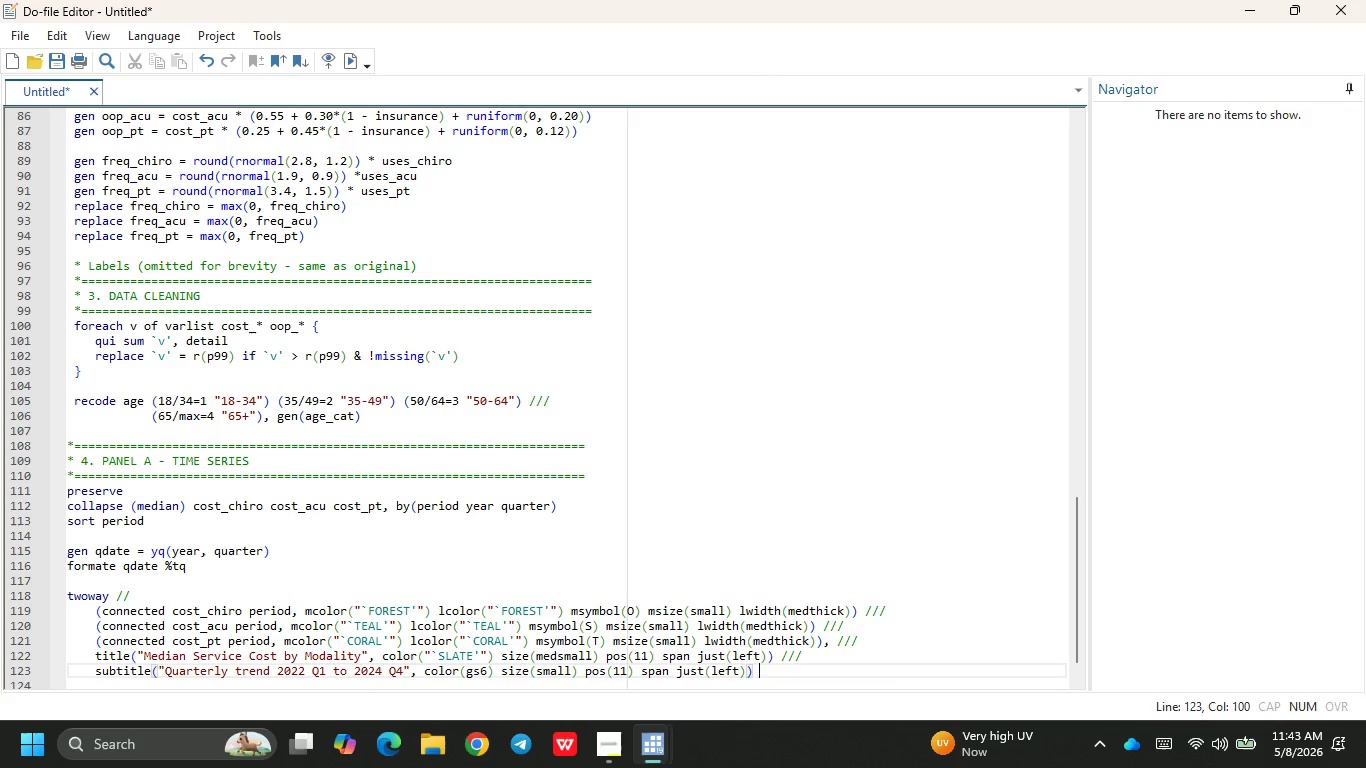 
key(Space)
 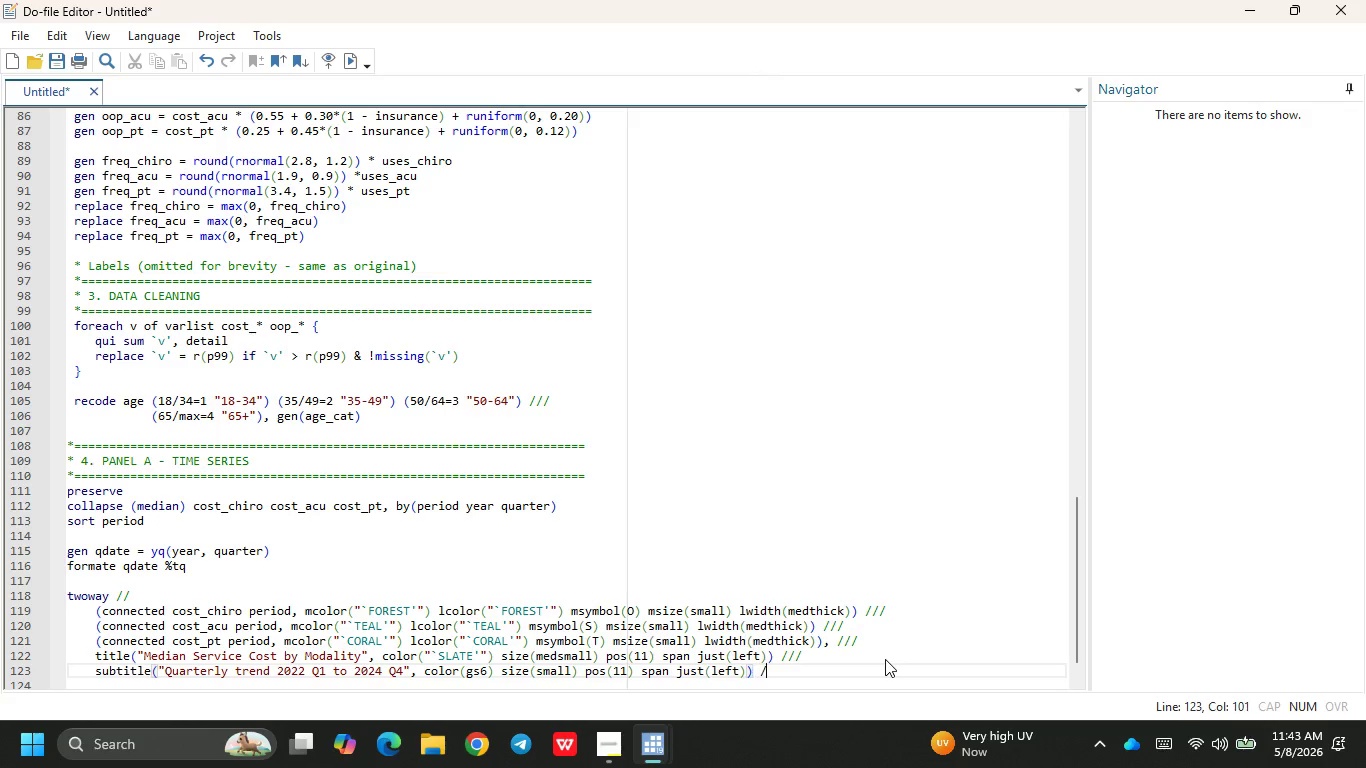 
key(Slash)
 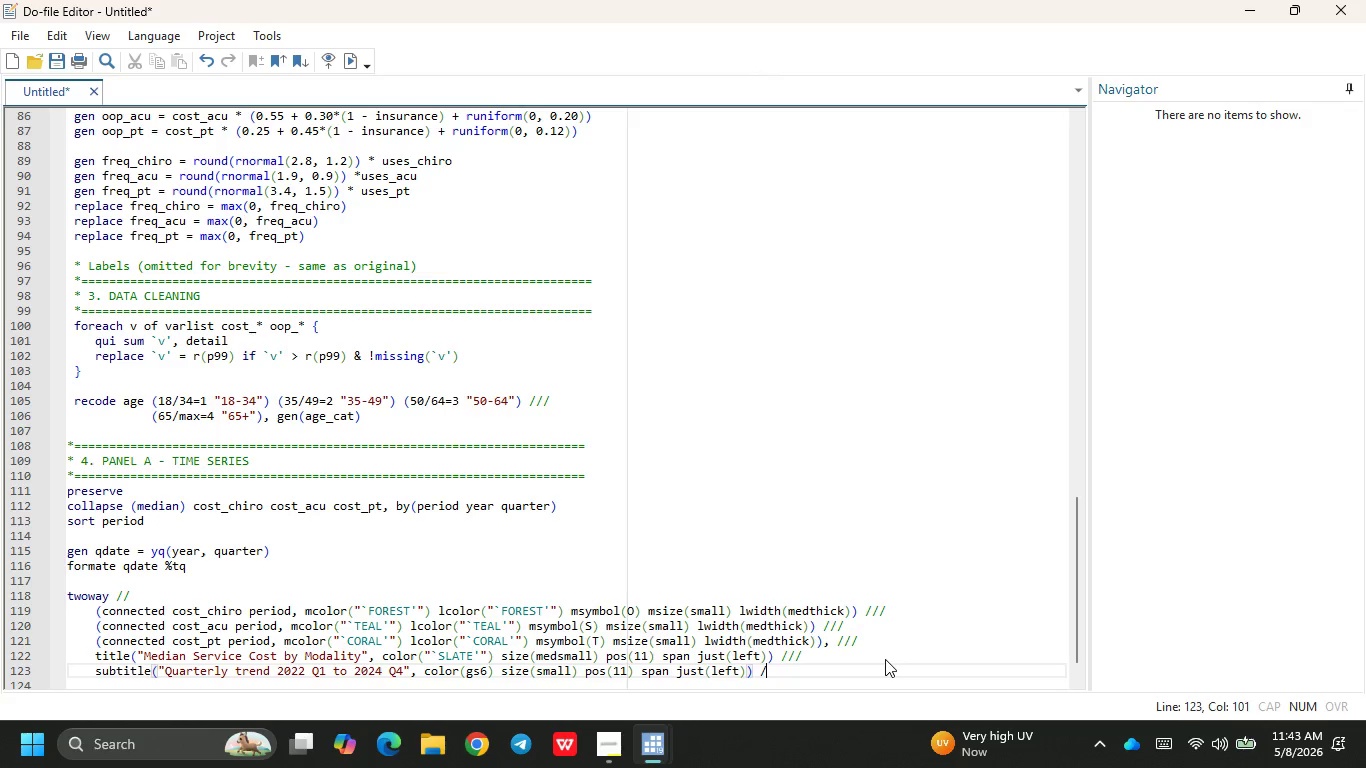 
key(Slash)
 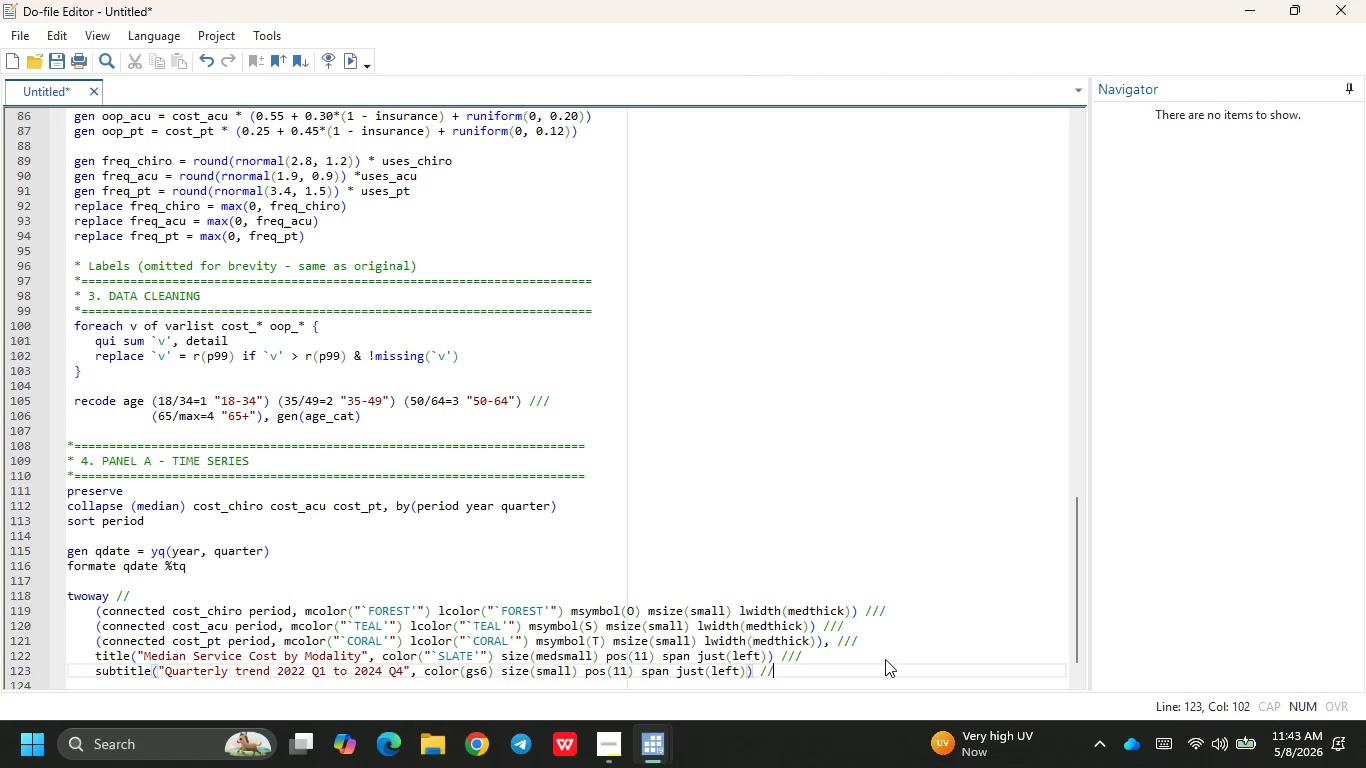 
key(Slash)
 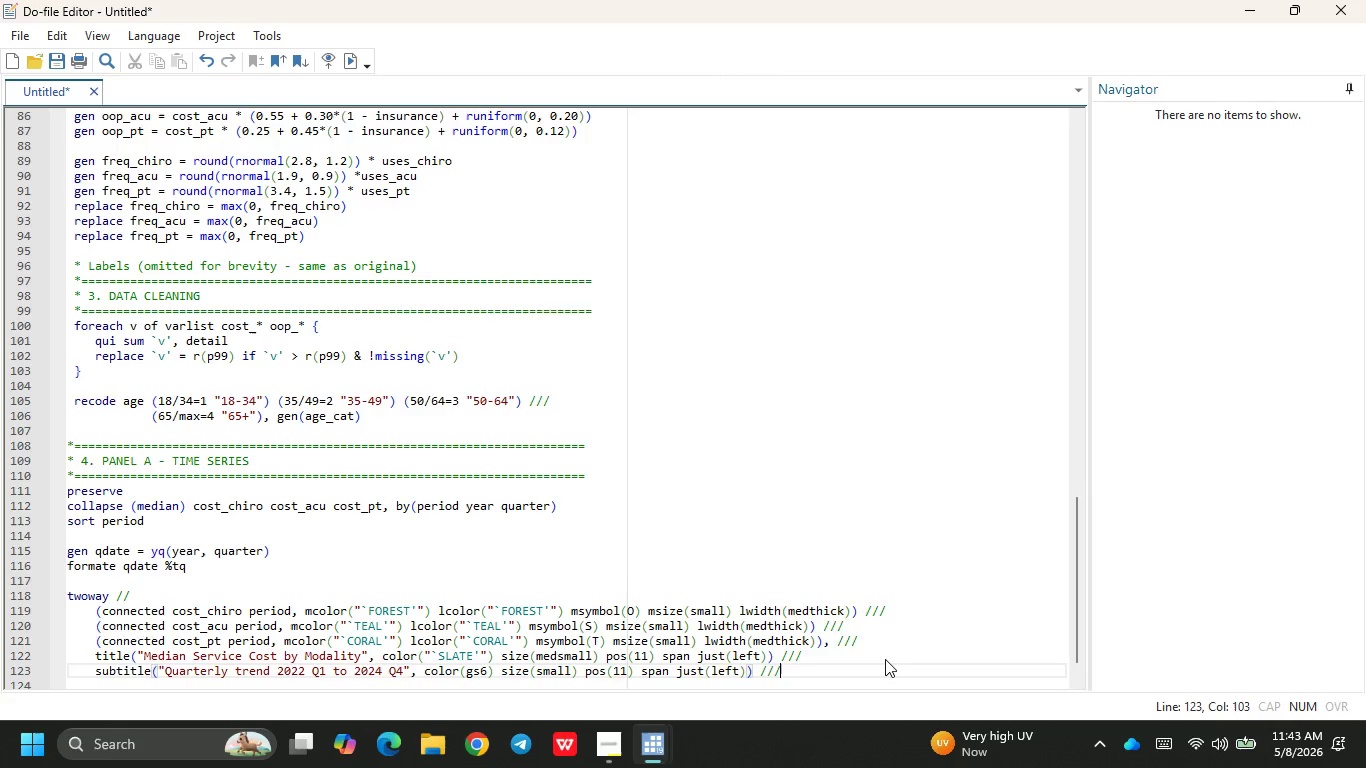 
key(Enter)
 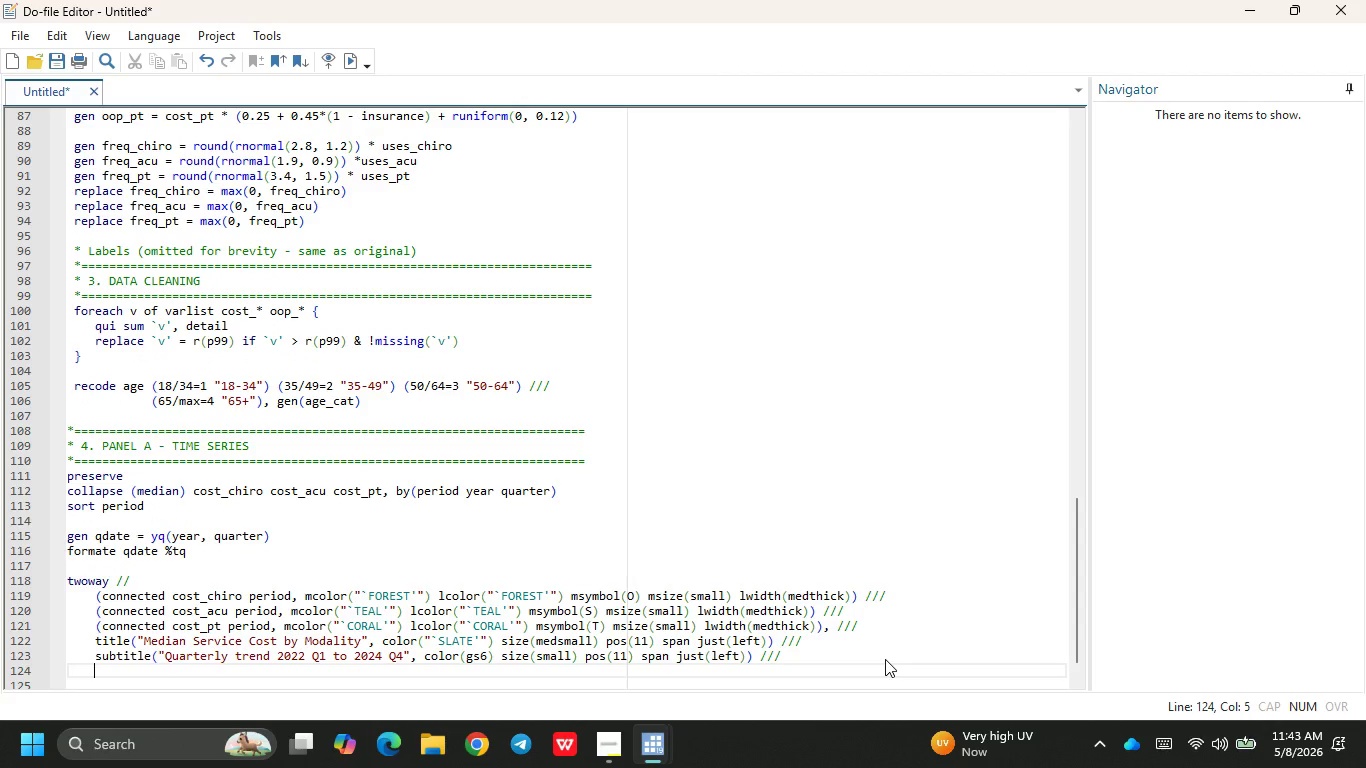 
type(xtitle()
 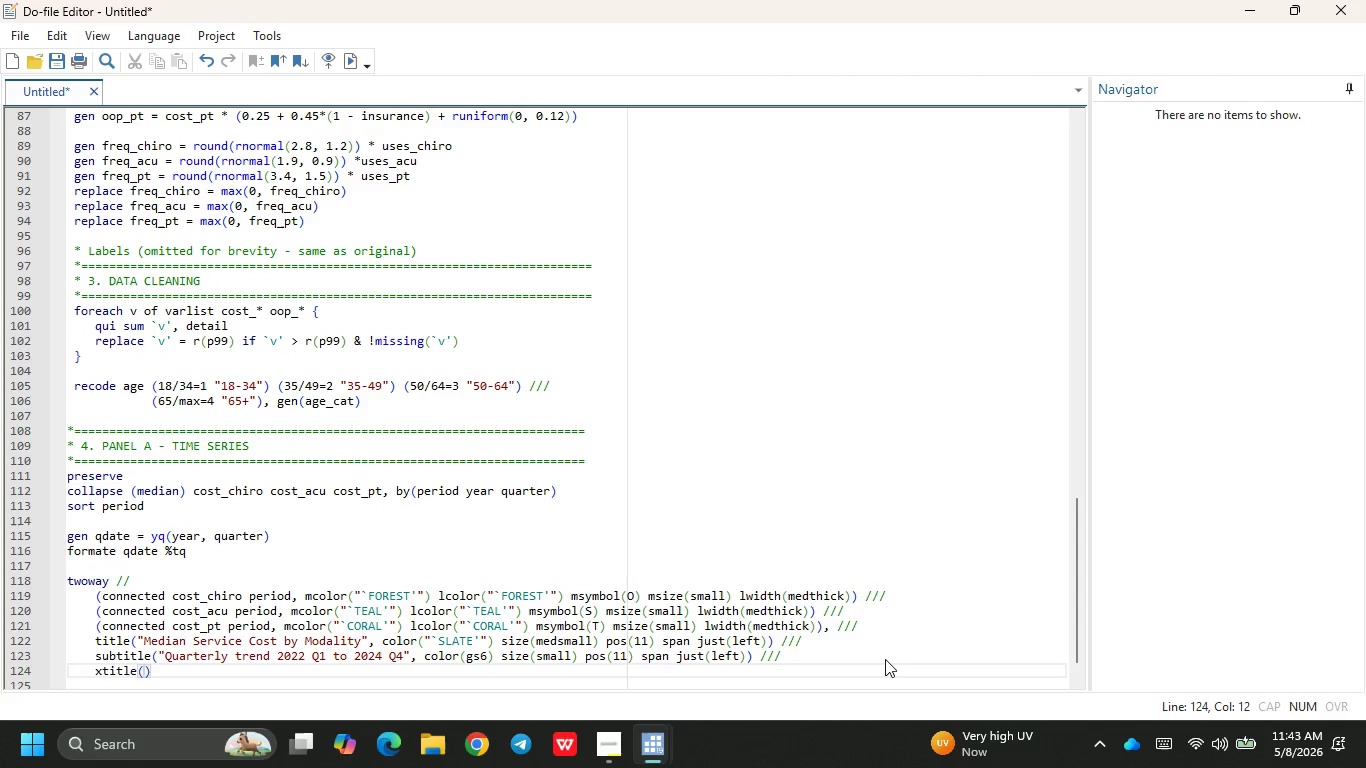 
type(1(2)
 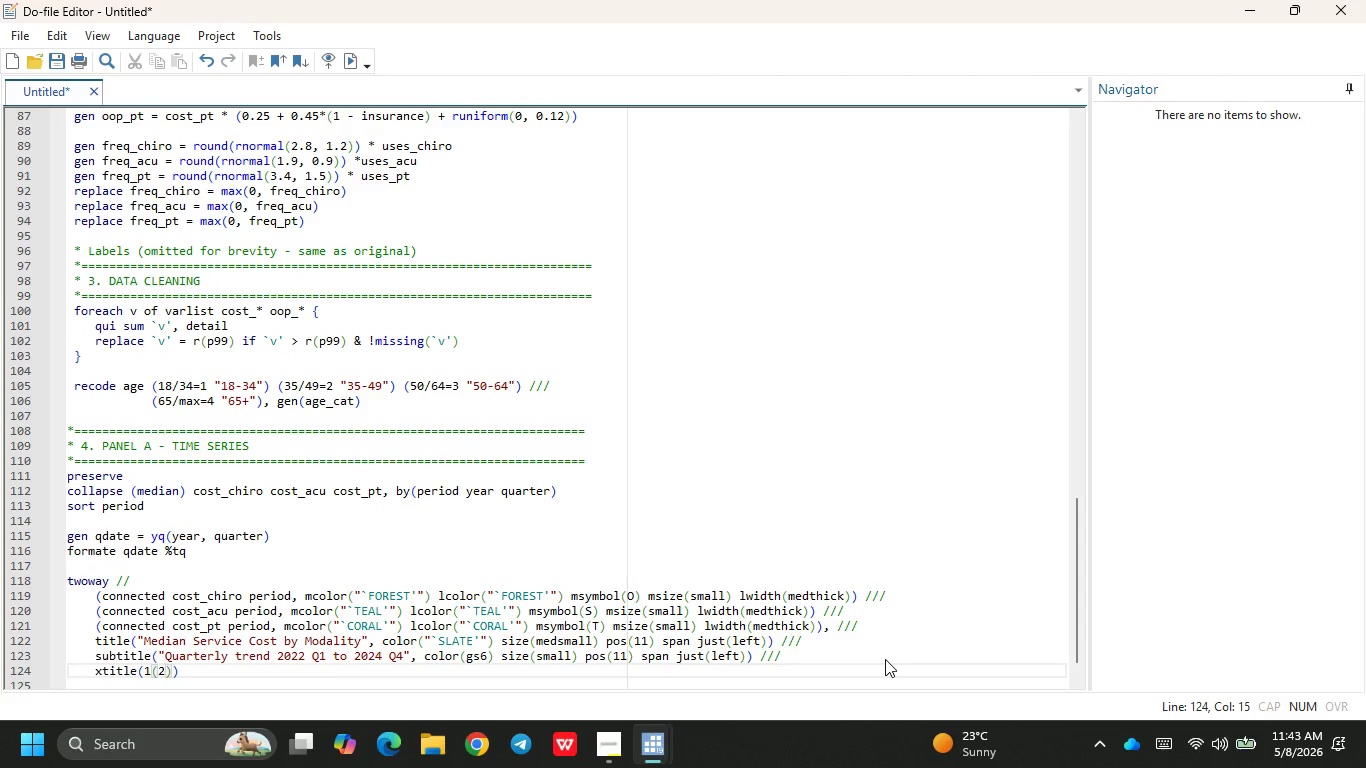 
key(ArrowRight)
 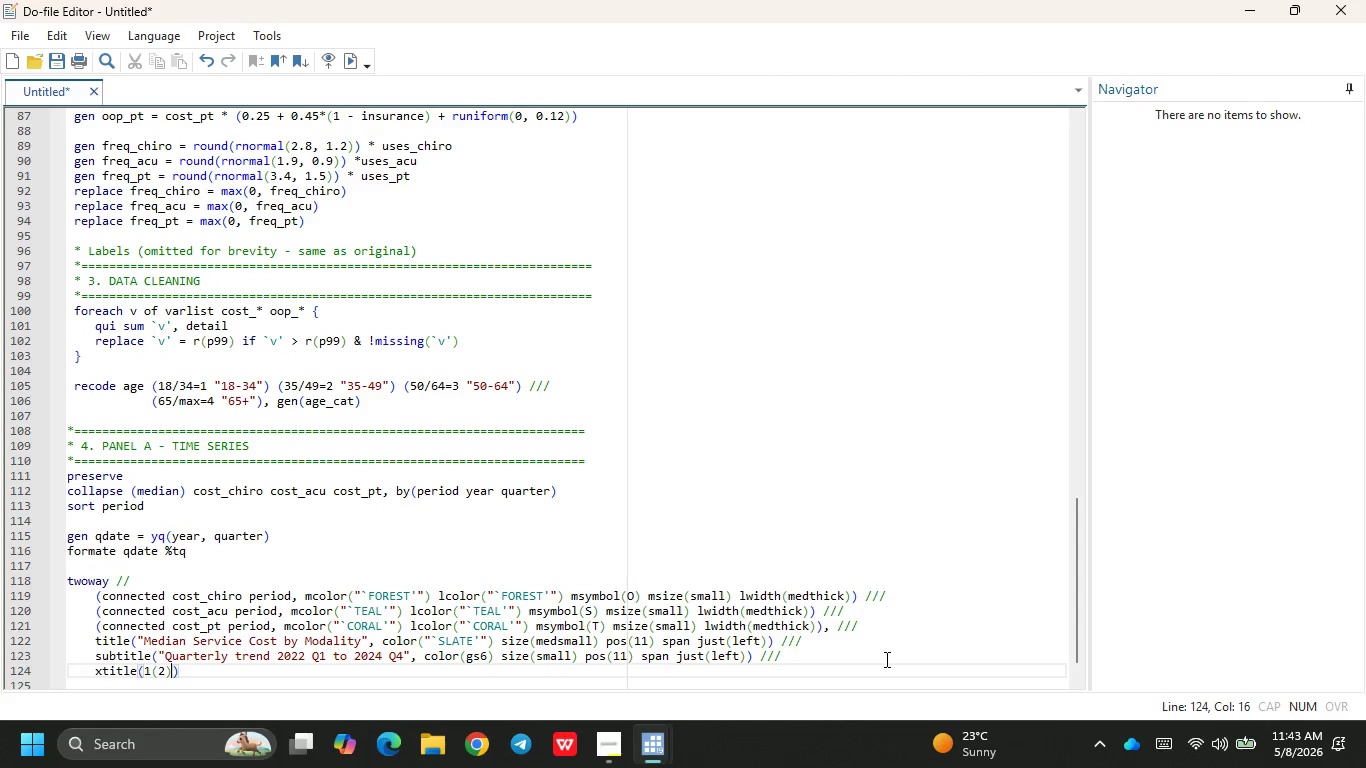 
type(12. a)
key(Backspace)
key(Backspace)
key(Backspace)
type(, angle(45)
 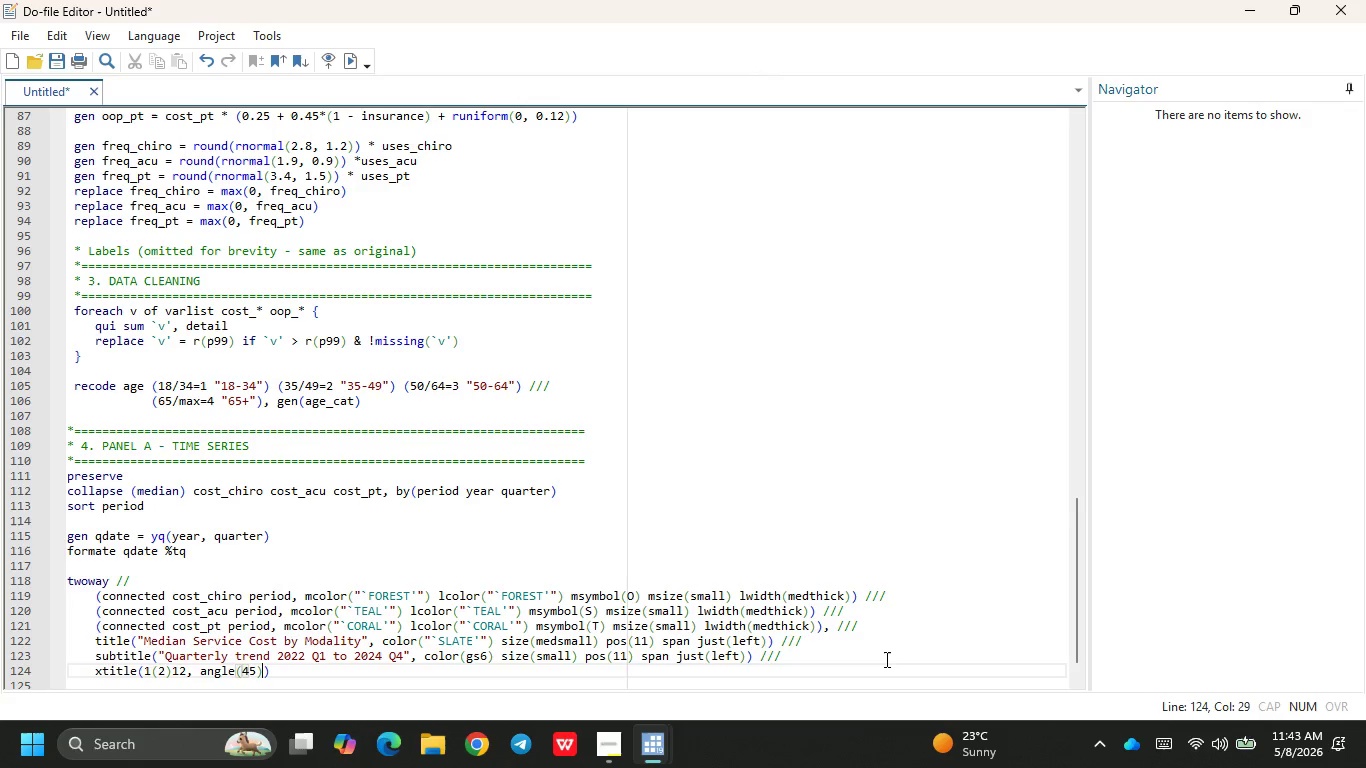 
 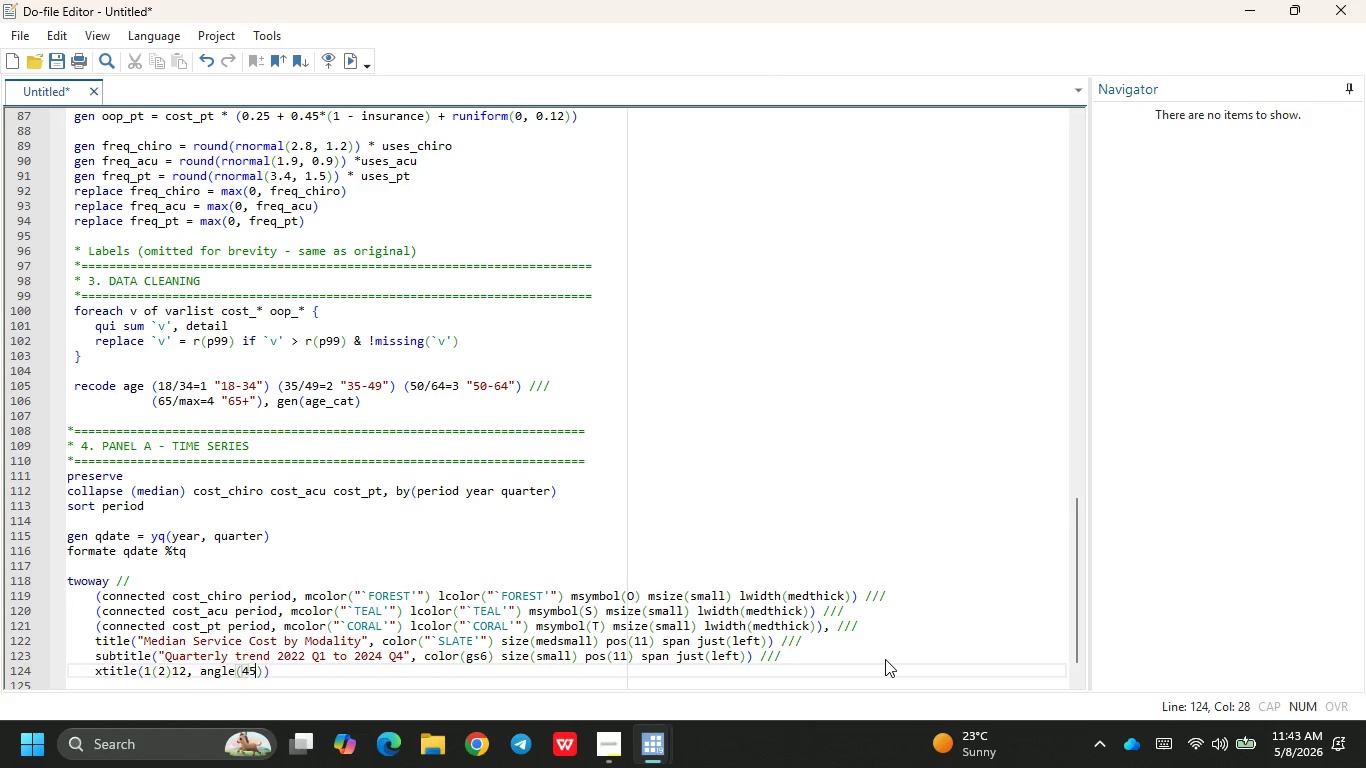 
key(ArrowRight)
 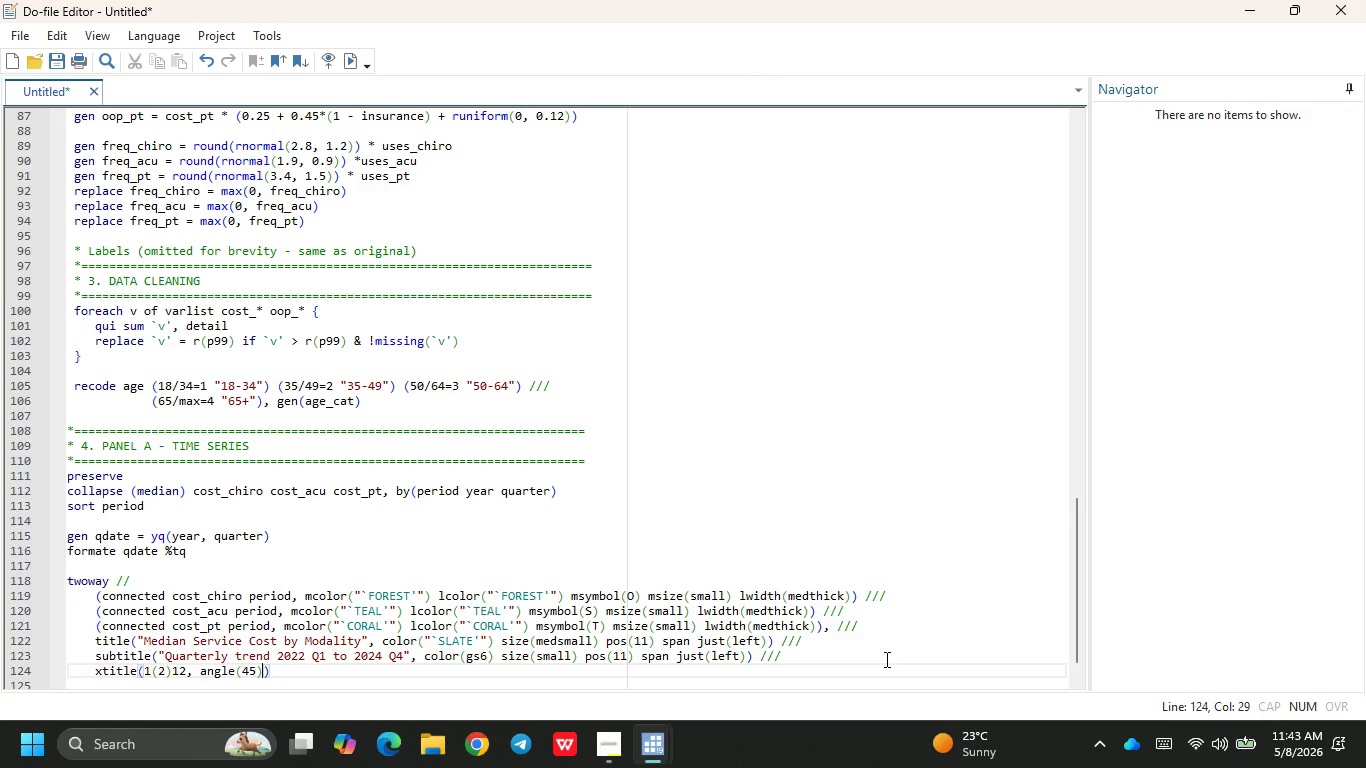 
type( labsize(small)
 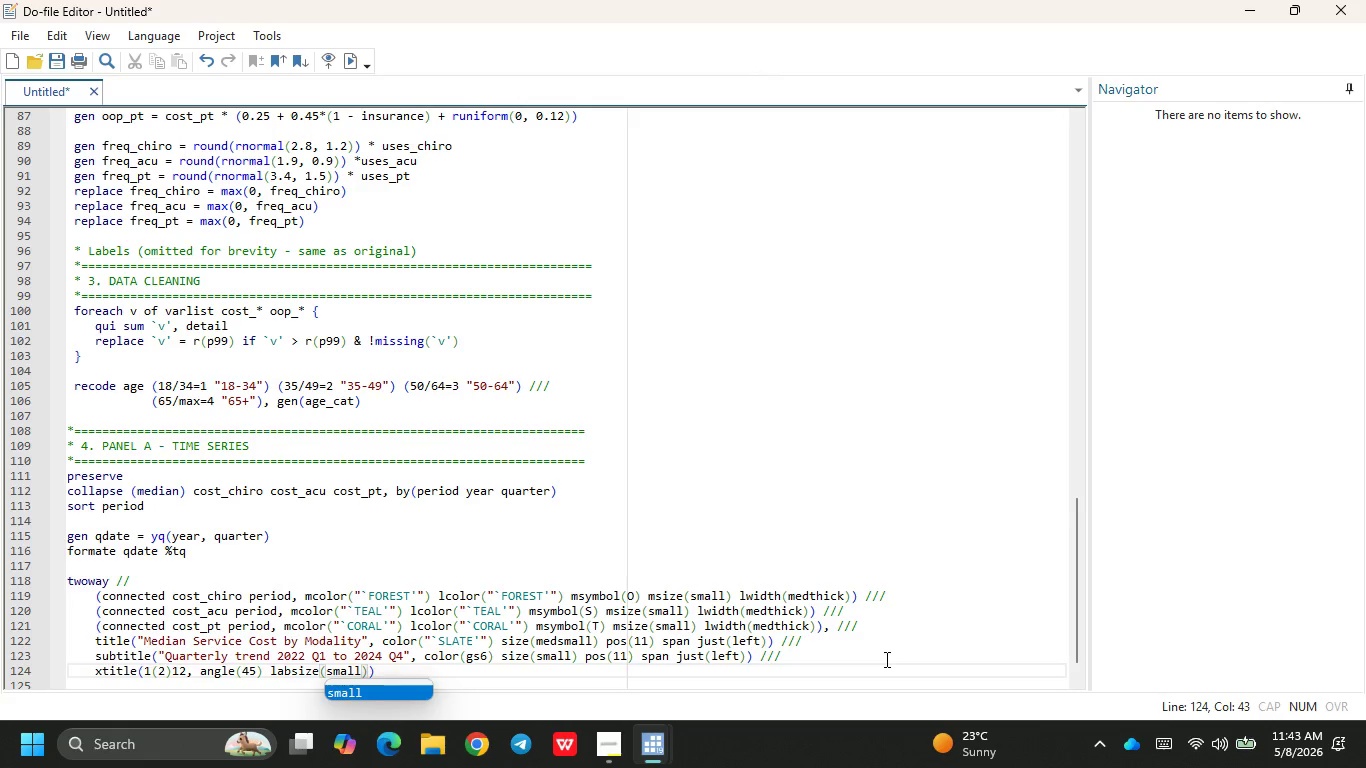 
key(ArrowRight)
 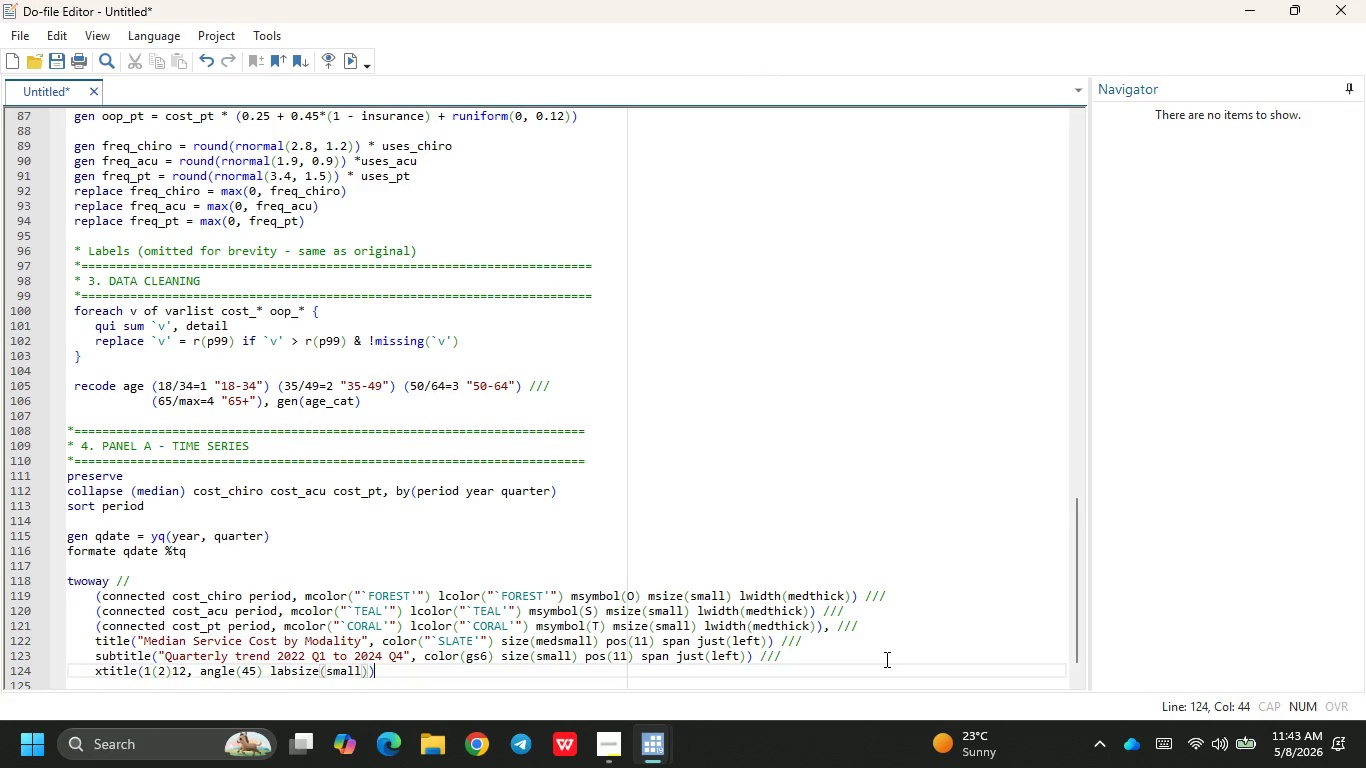 
key(ArrowRight)
 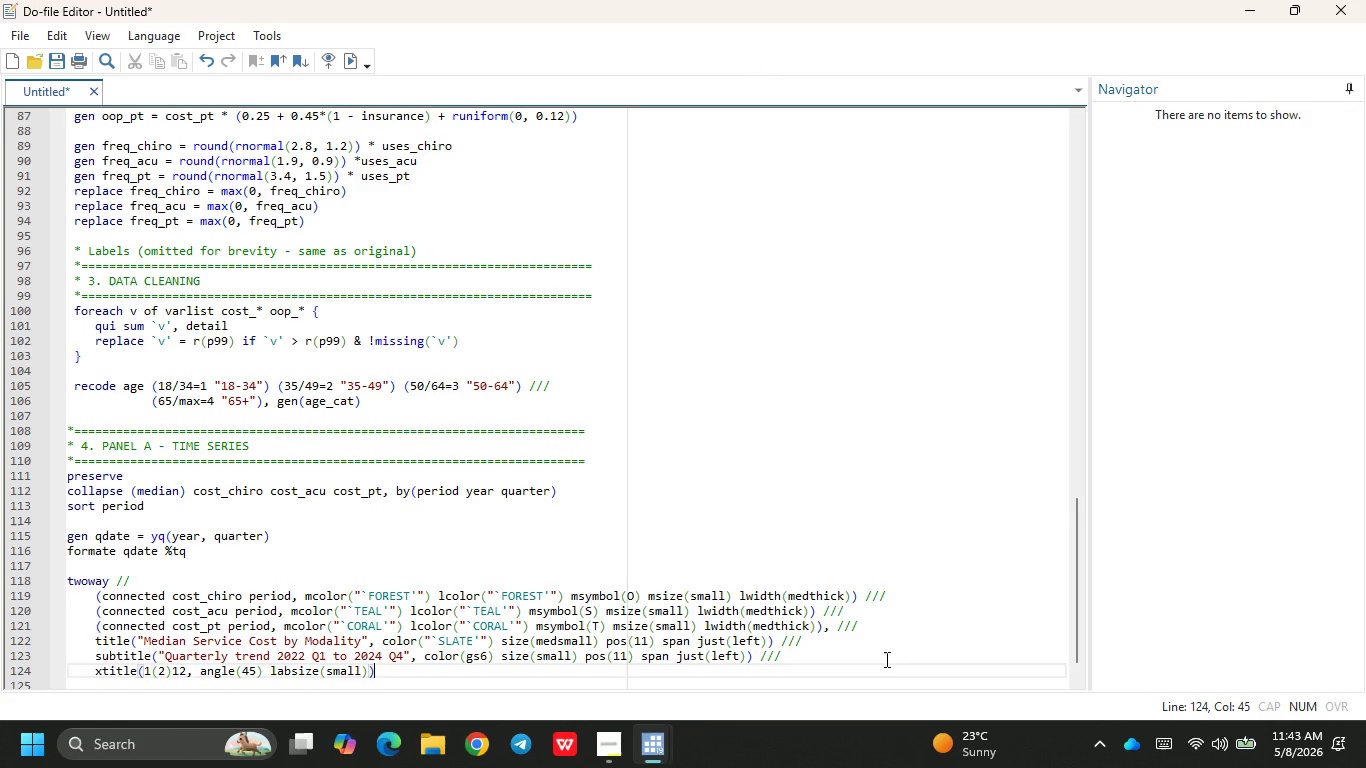 
key(Space)
 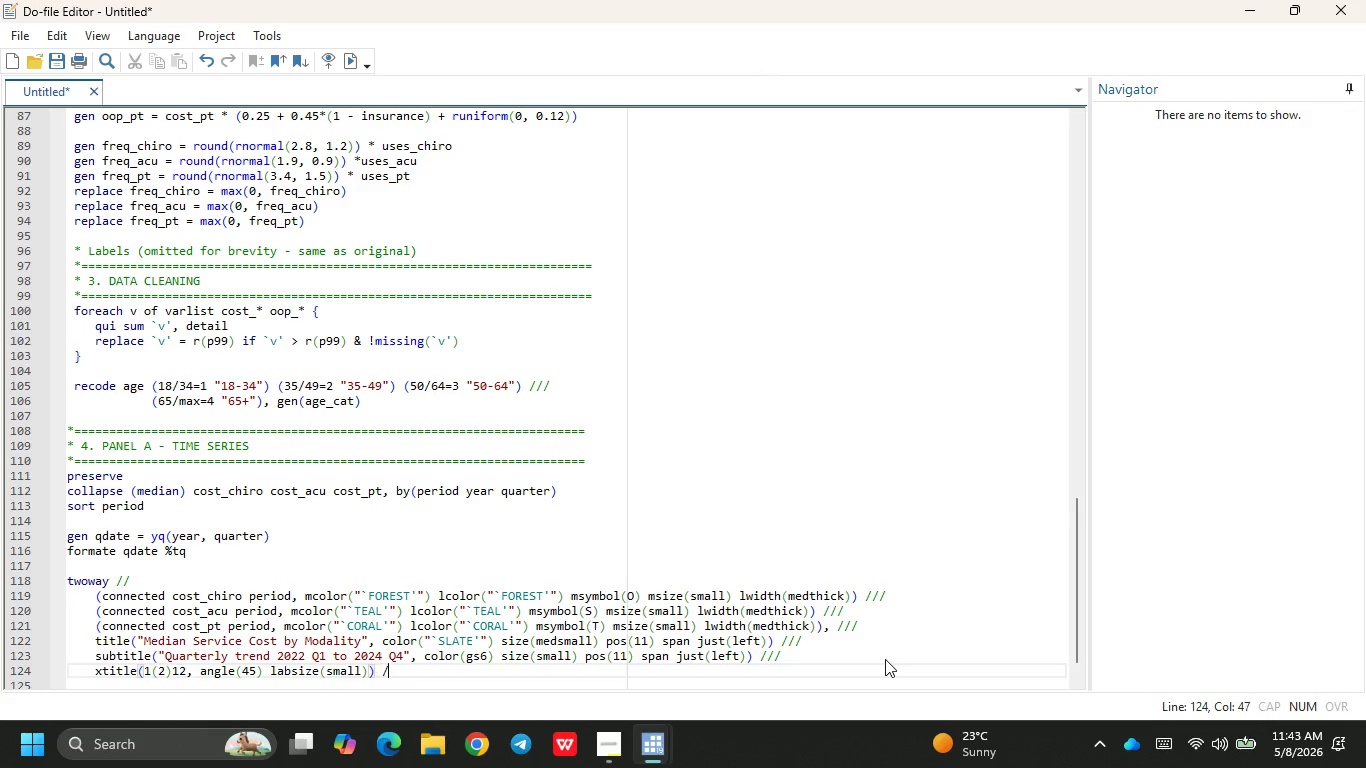 
key(Slash)
 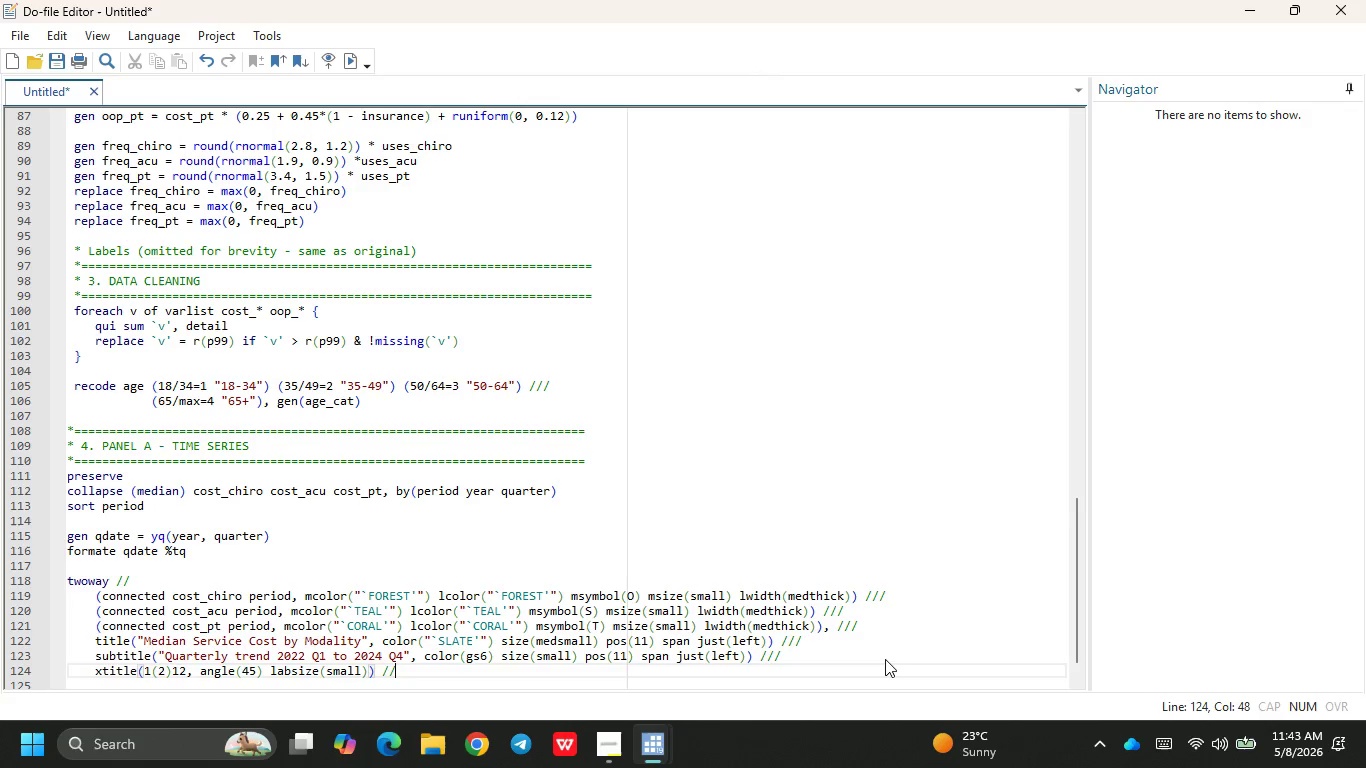 
key(Slash)
 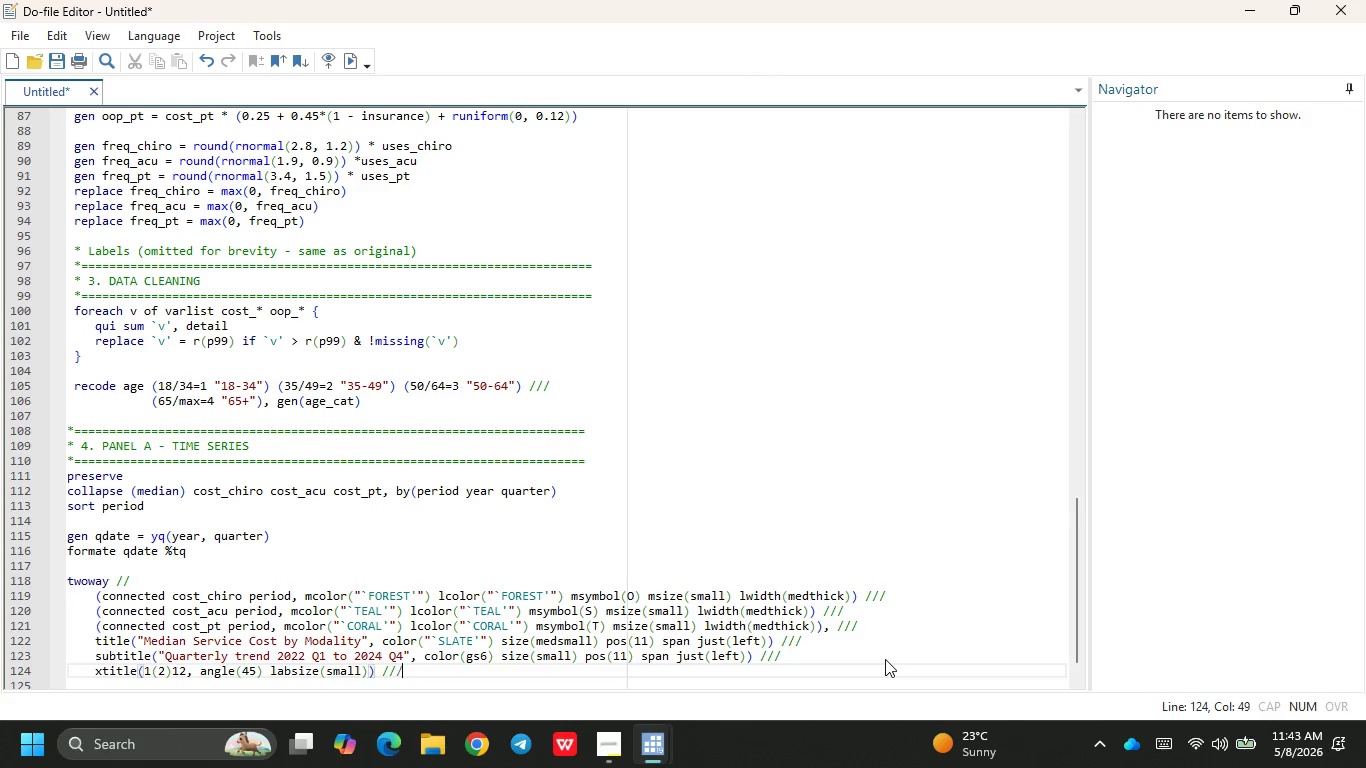 
key(Slash)
 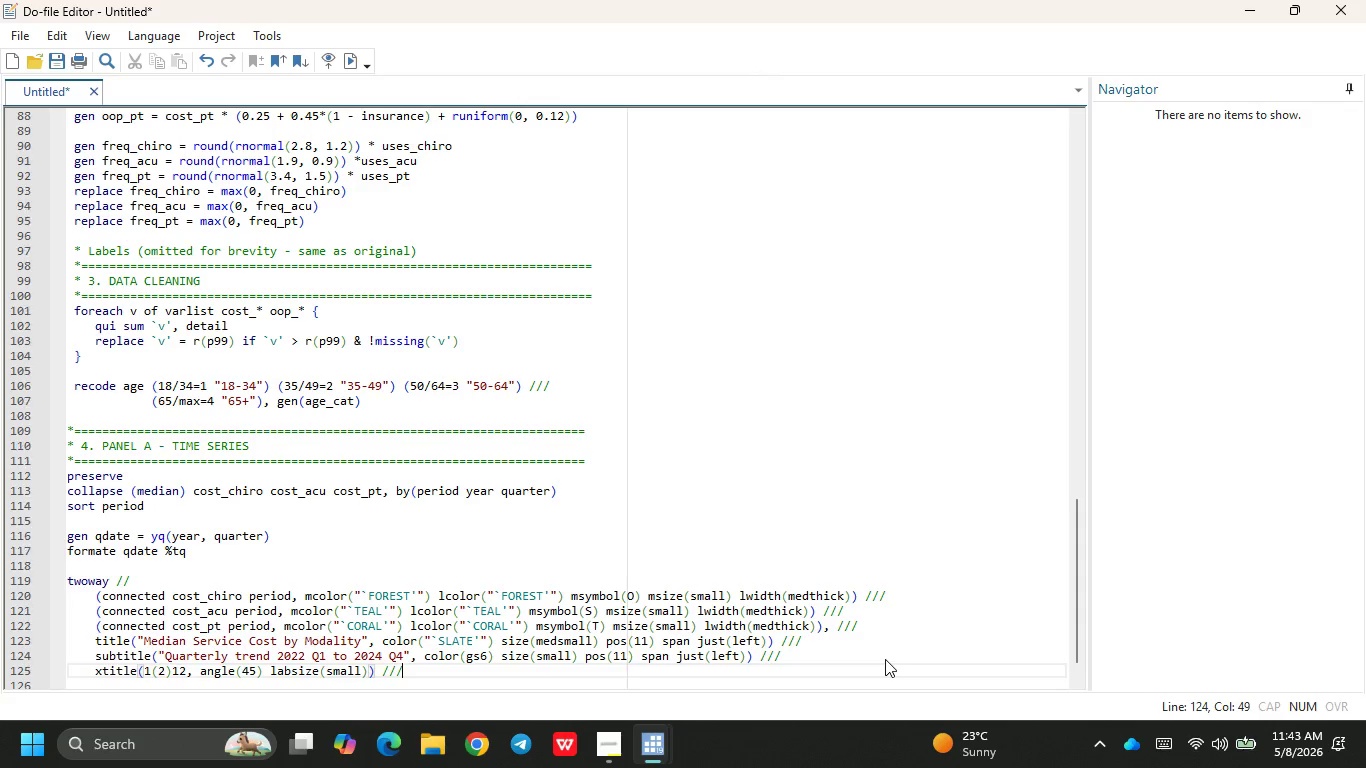 
key(Enter)
 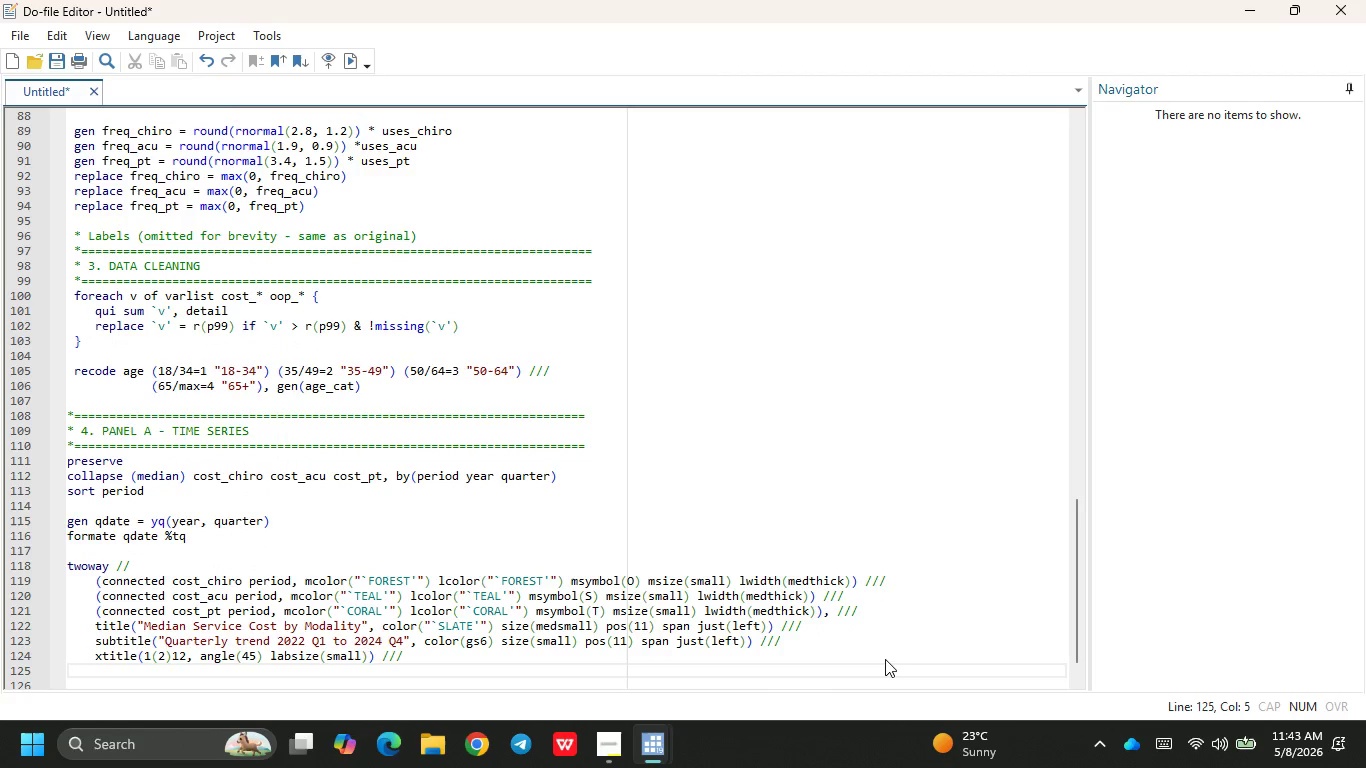 
type(xlabel()
 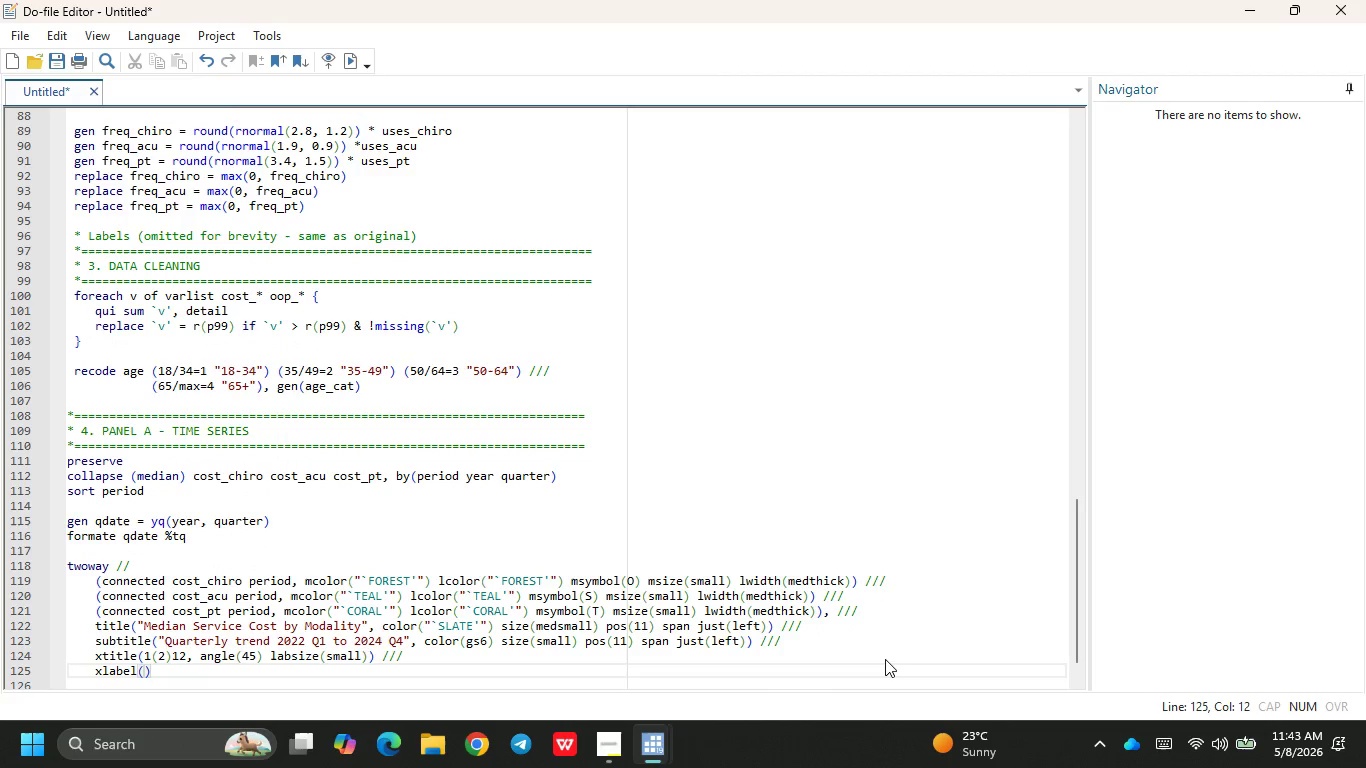 
wait(9.78)
 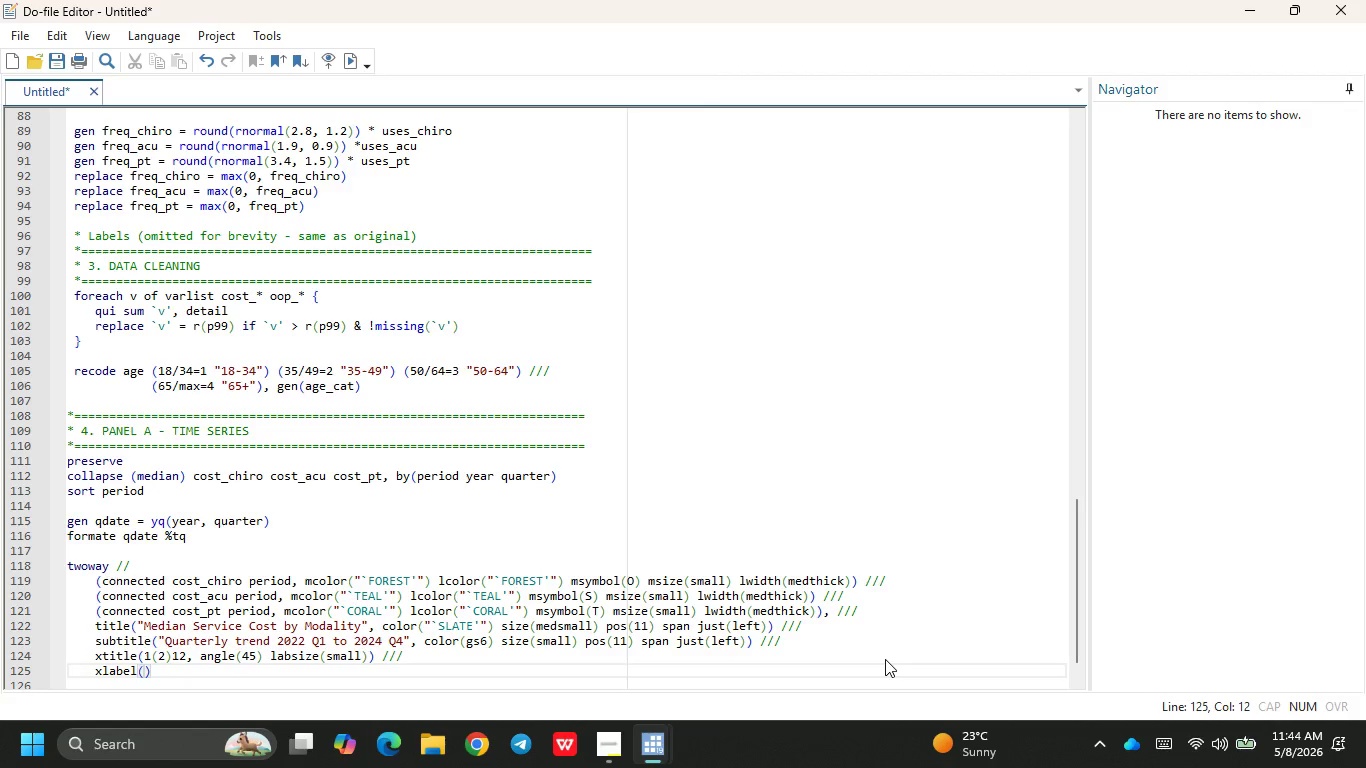 
left_click_drag(start_coordinate=[367, 660], to_coordinate=[144, 651])
 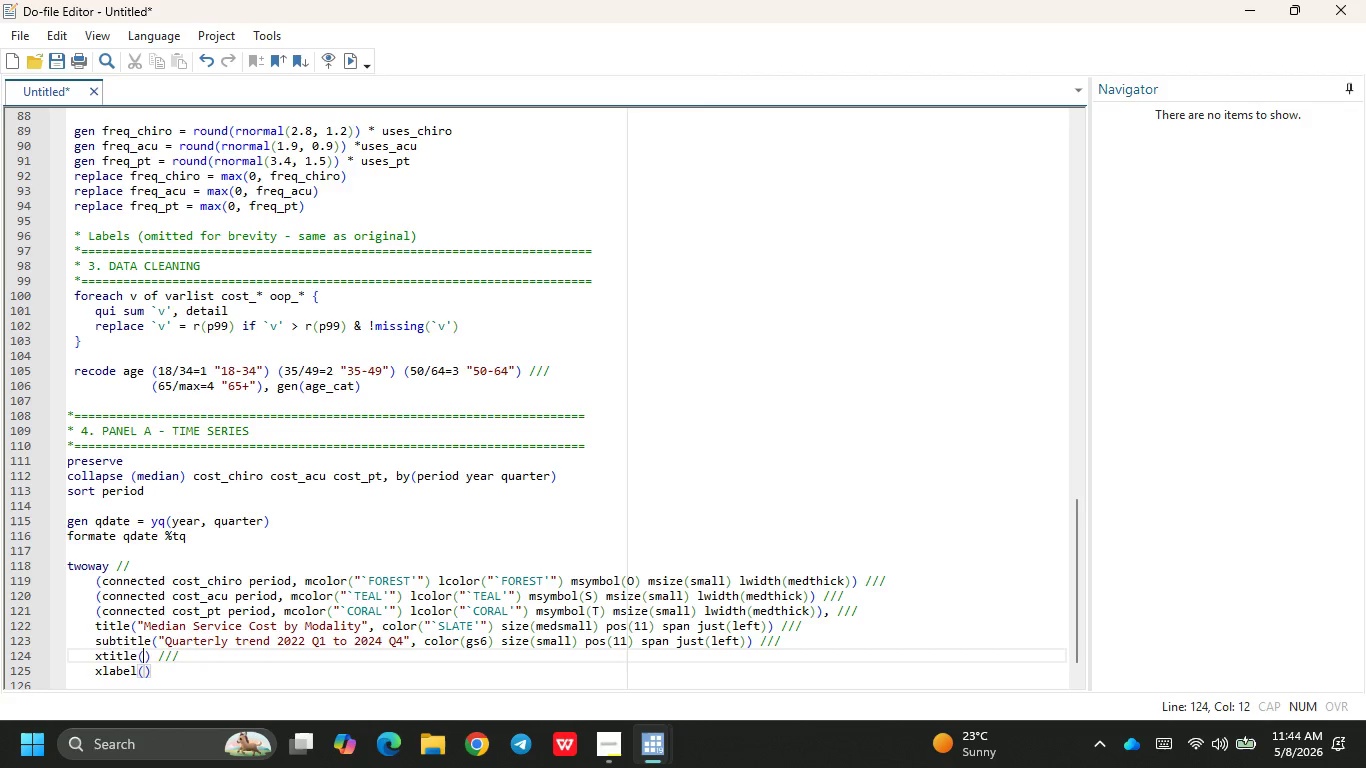 
key(Backspace)
type("Study W)
key(Backspace)
type(QUa)
key(Backspace)
key(Backspace)
type(UAR)
 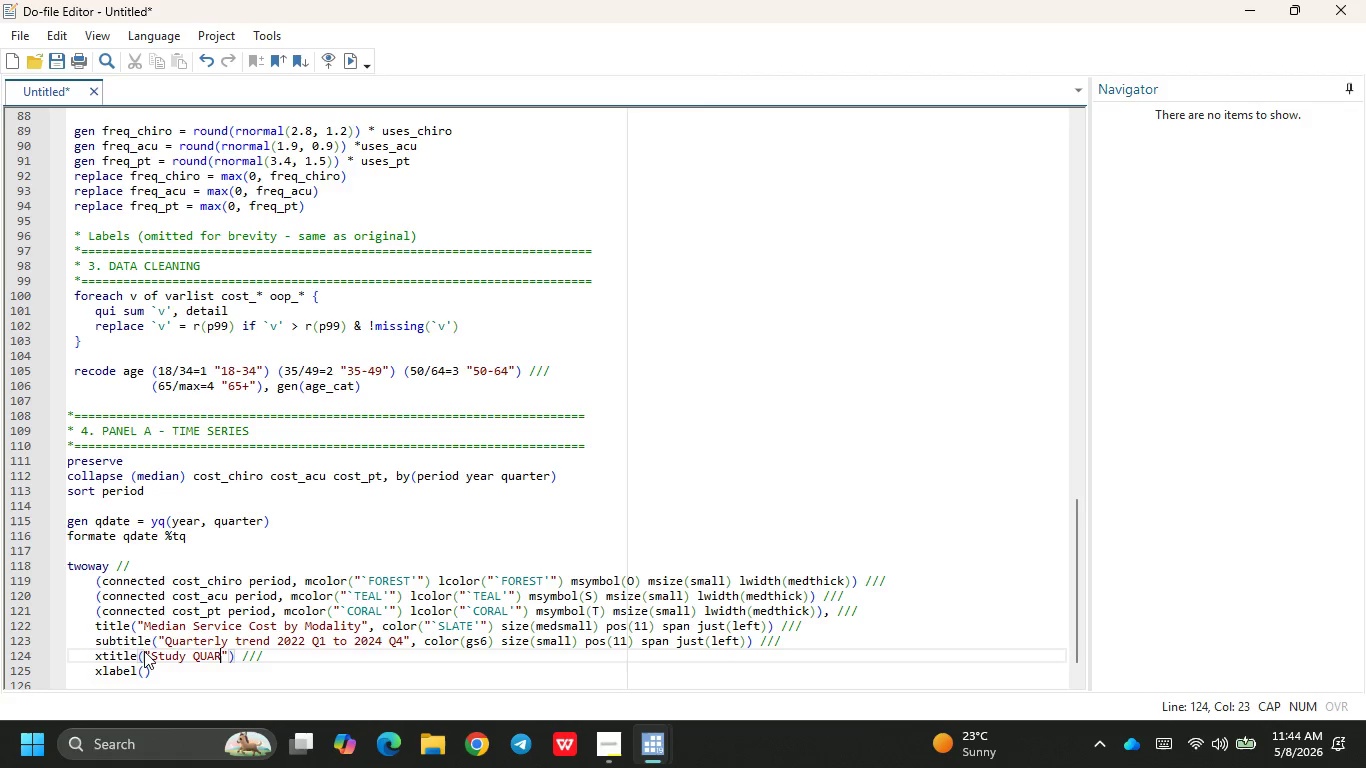 
key(Control+Z)
 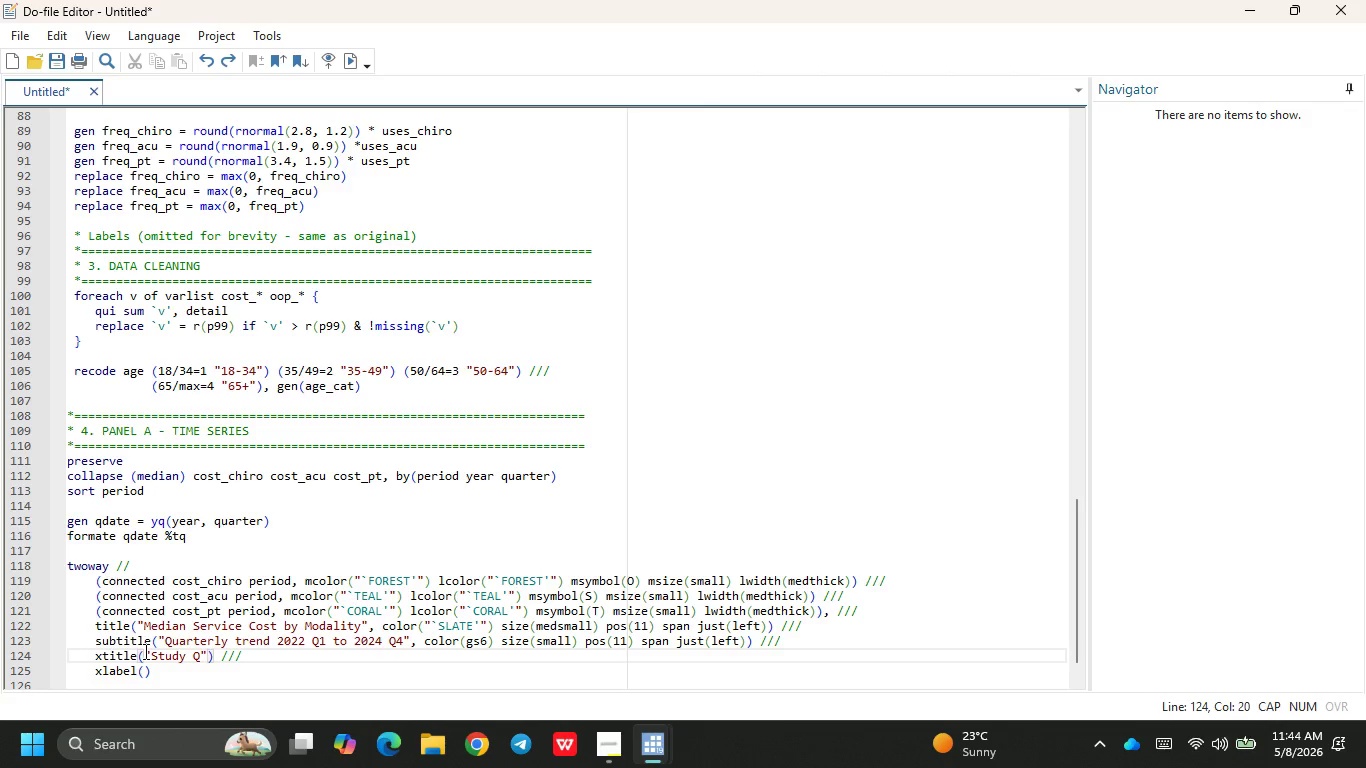 
key(Control+Z)
 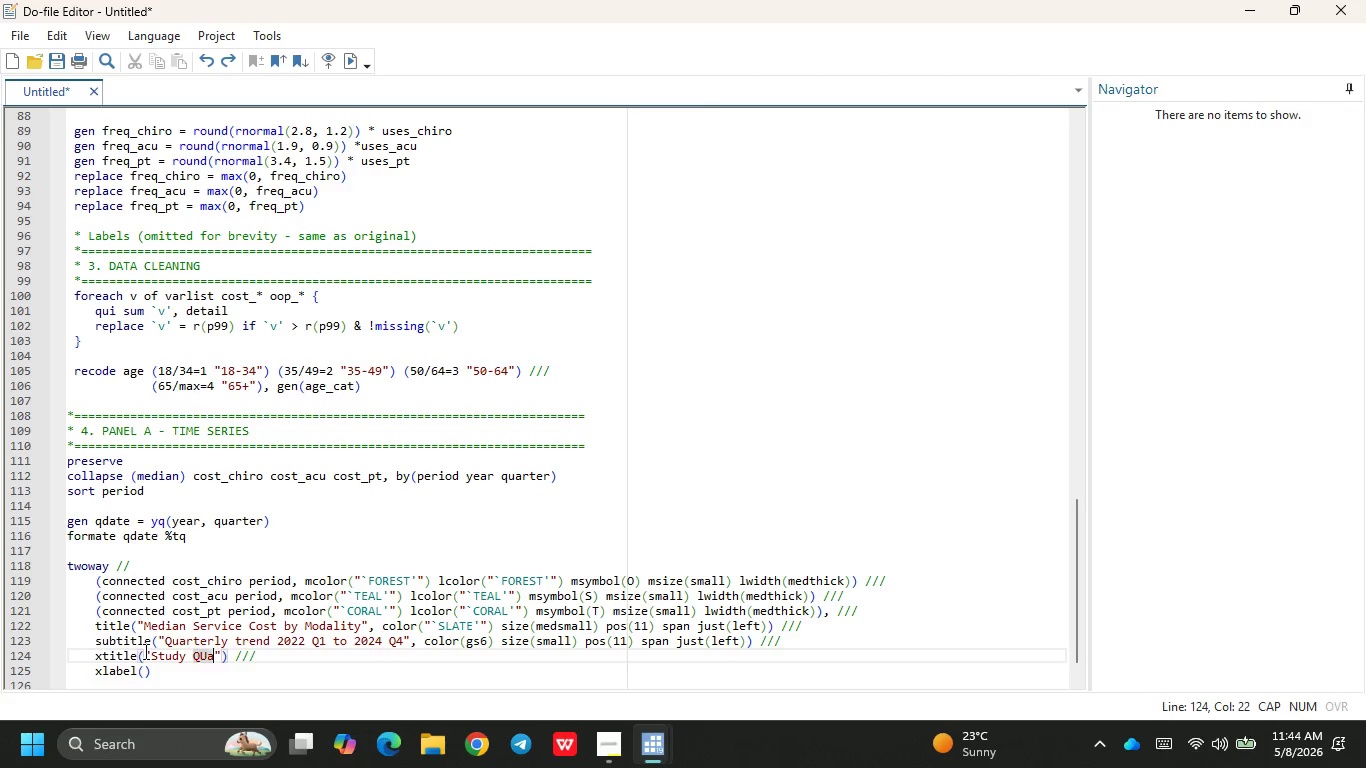 
key(Control+Z)
 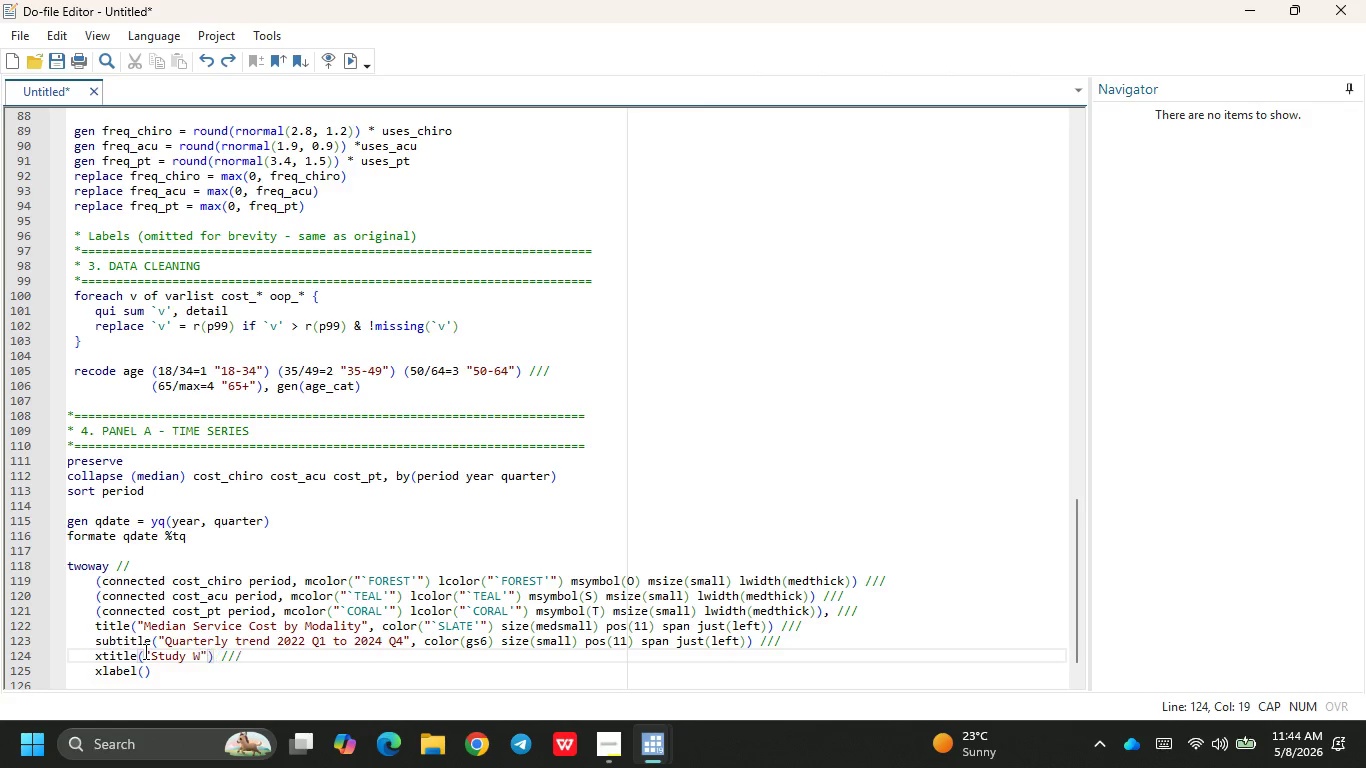 
key(Control+Z)
 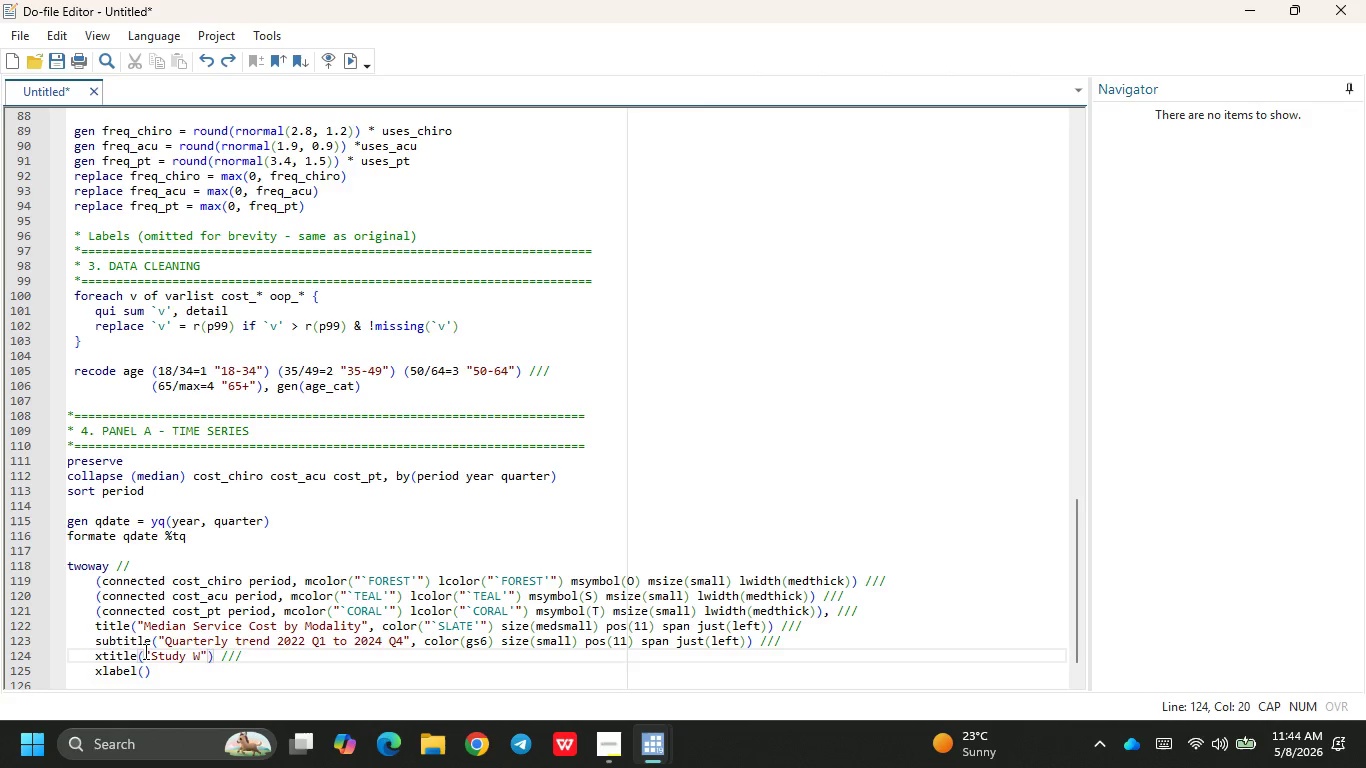 
key(Control+Z)
 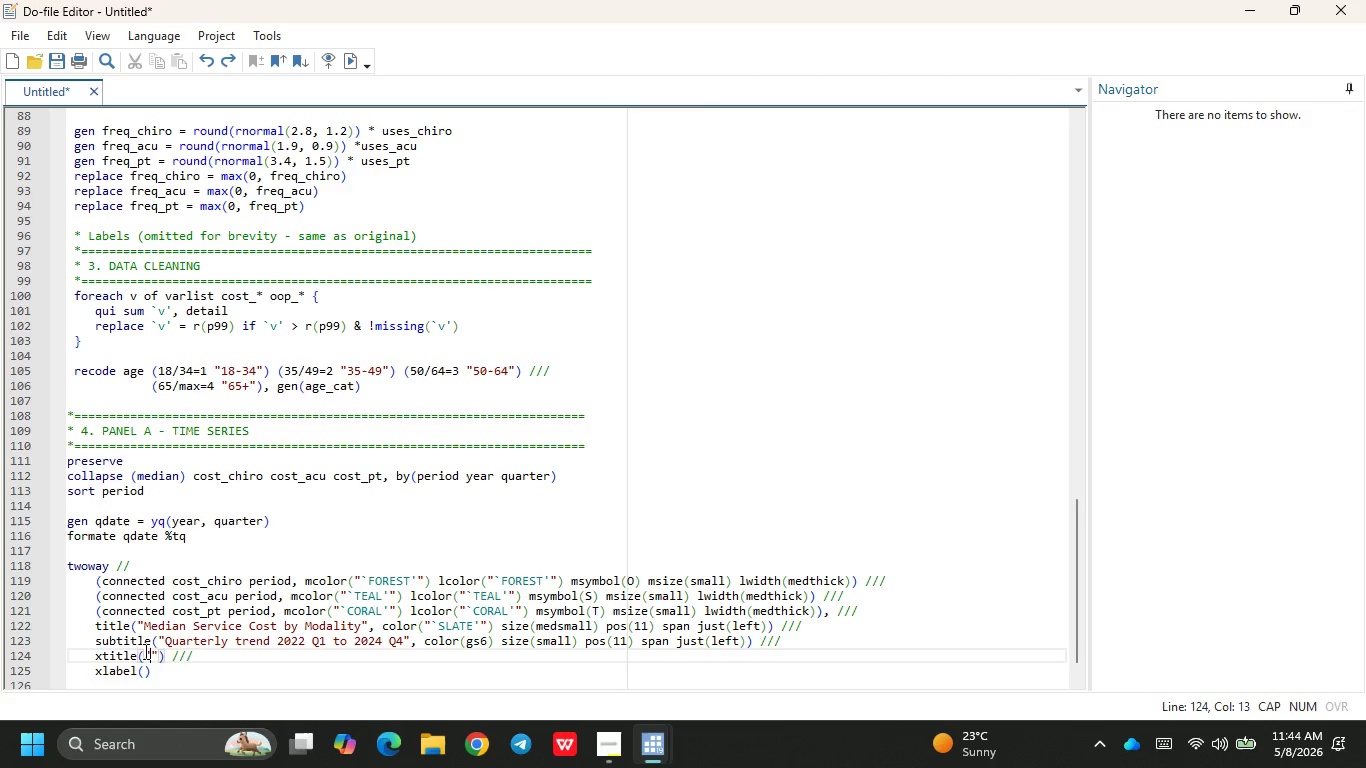 
key(Control+Z)
 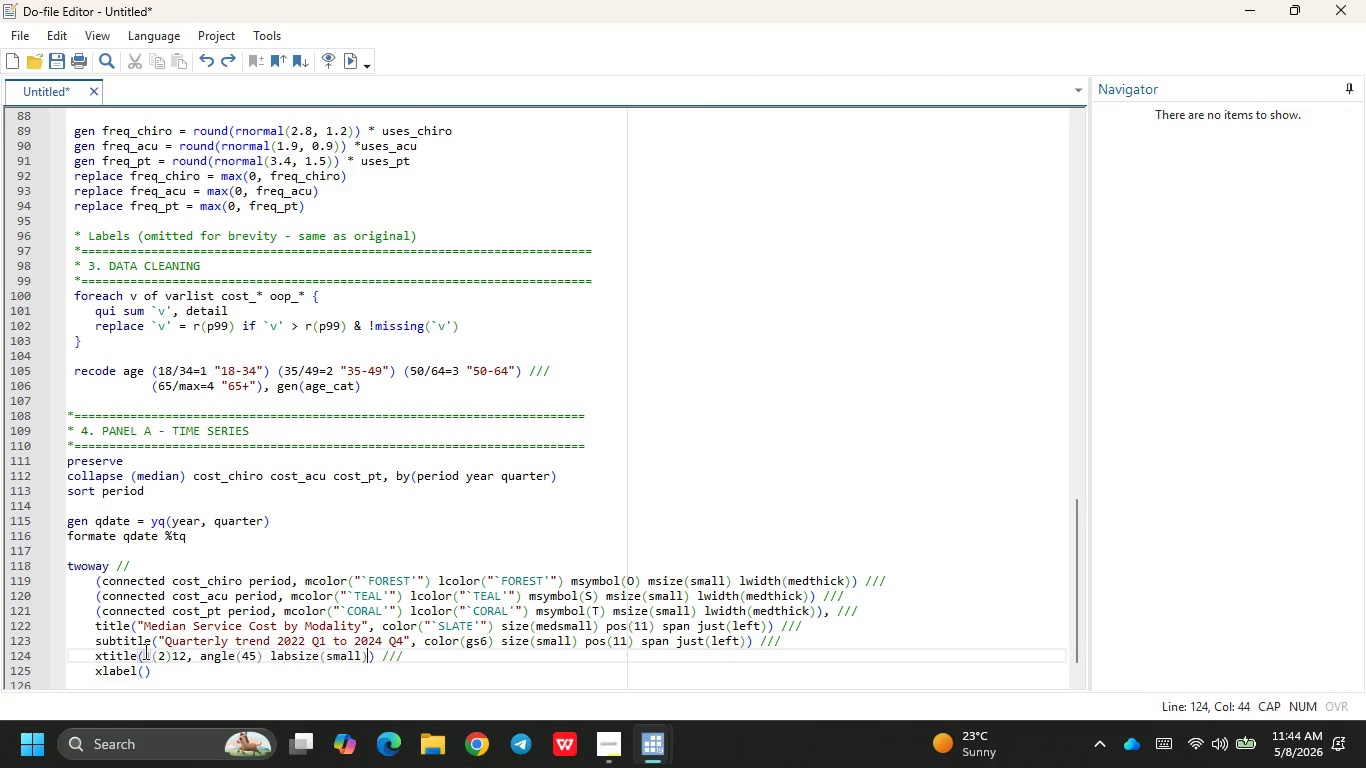 
key(Control+Z)
 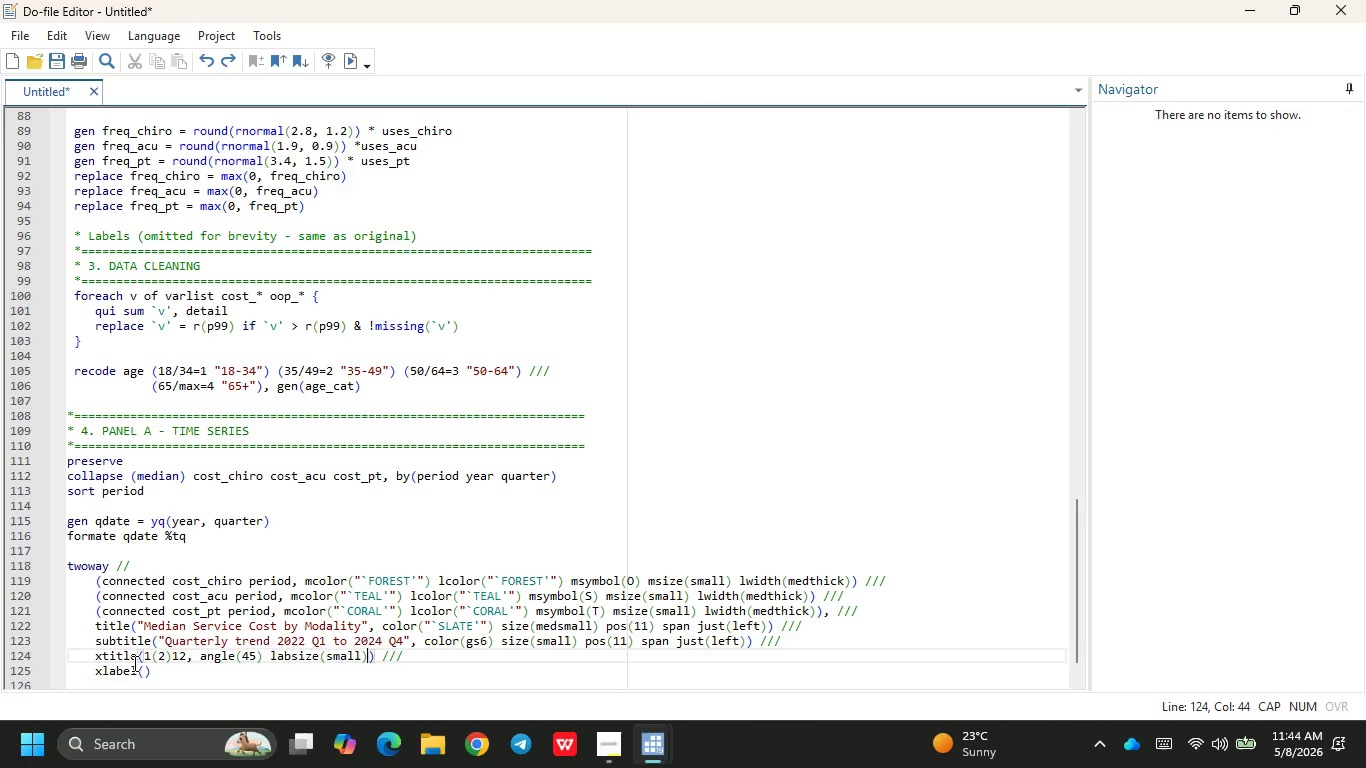 
left_click([135, 659])
 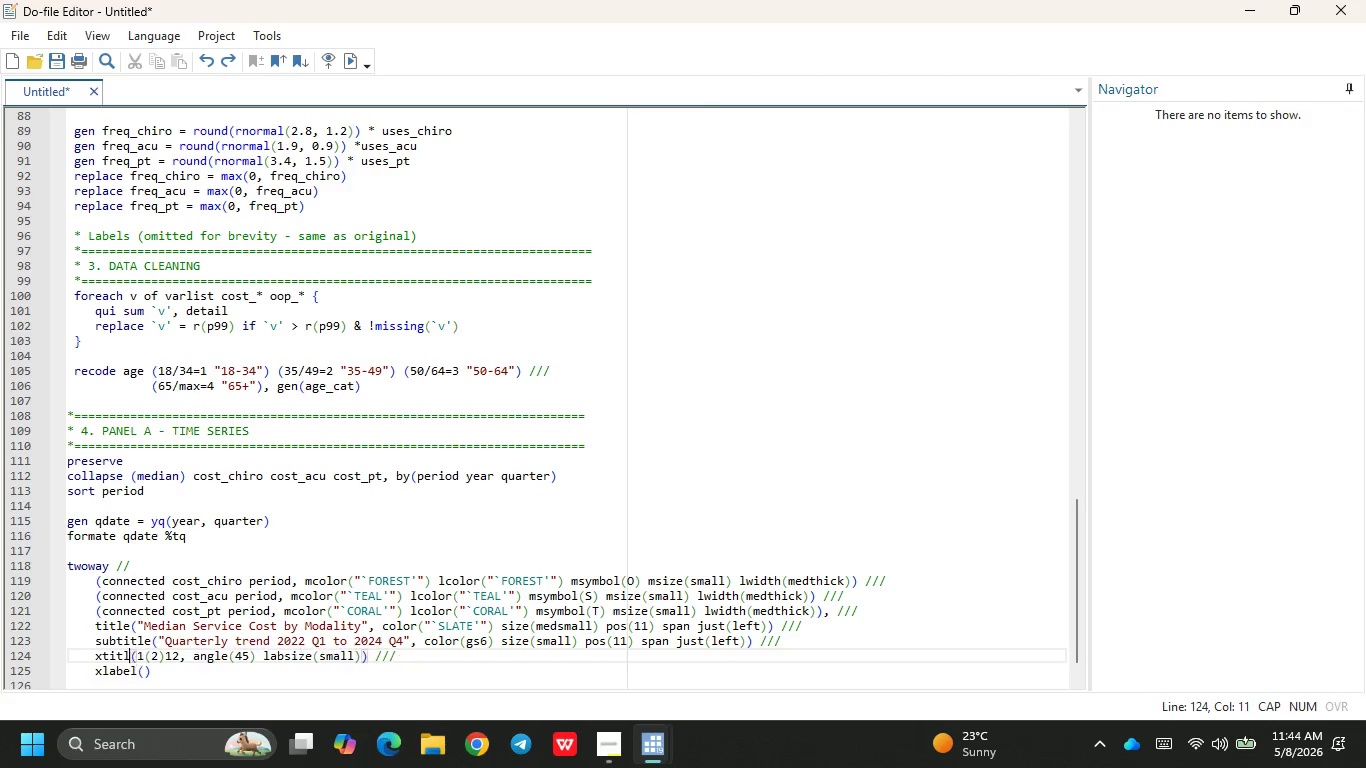 
key(Backspace)
key(Backspace)
key(Backspace)
key(Backspace)
key(Backspace)
type(AL)
key(Backspace)
key(Backspace)
type(L)
key(Backspace)
type(label)
 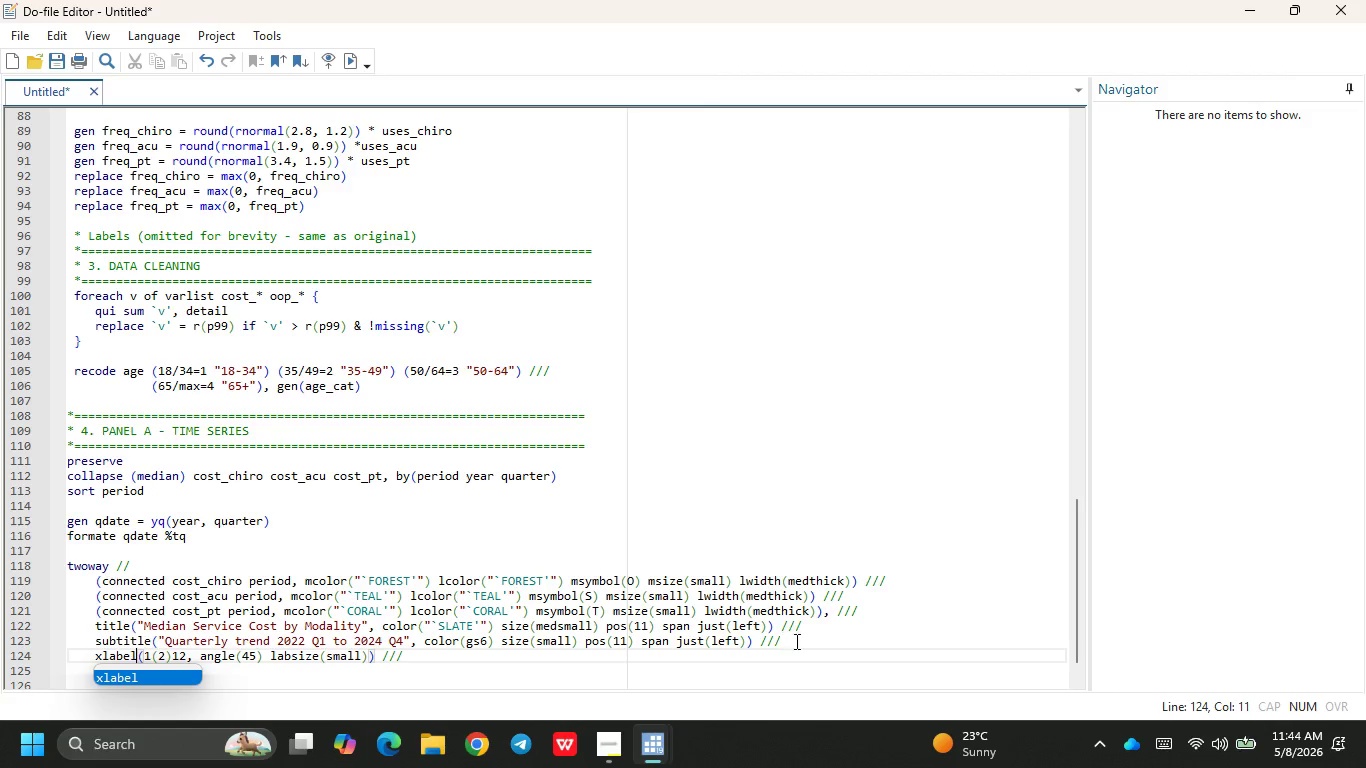 
left_click([809, 640])
 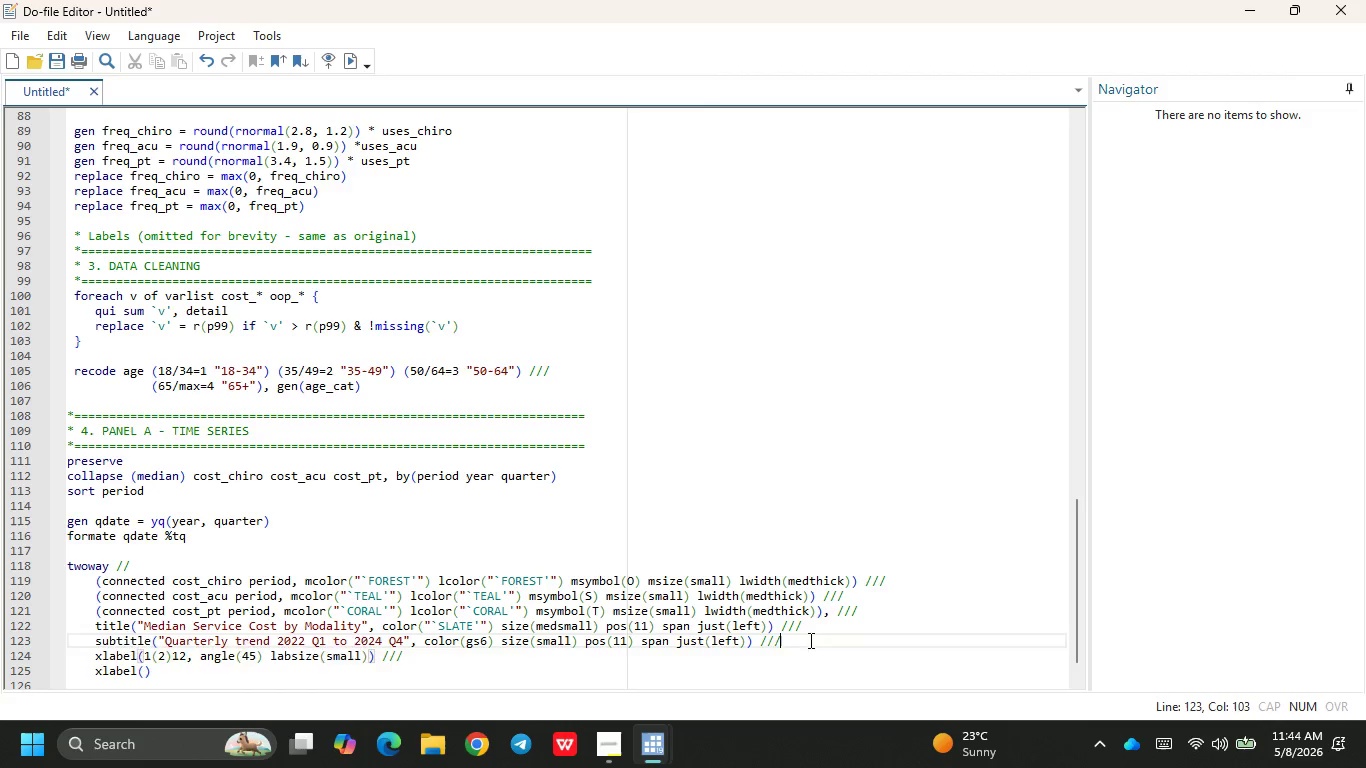 
key(Enter)
 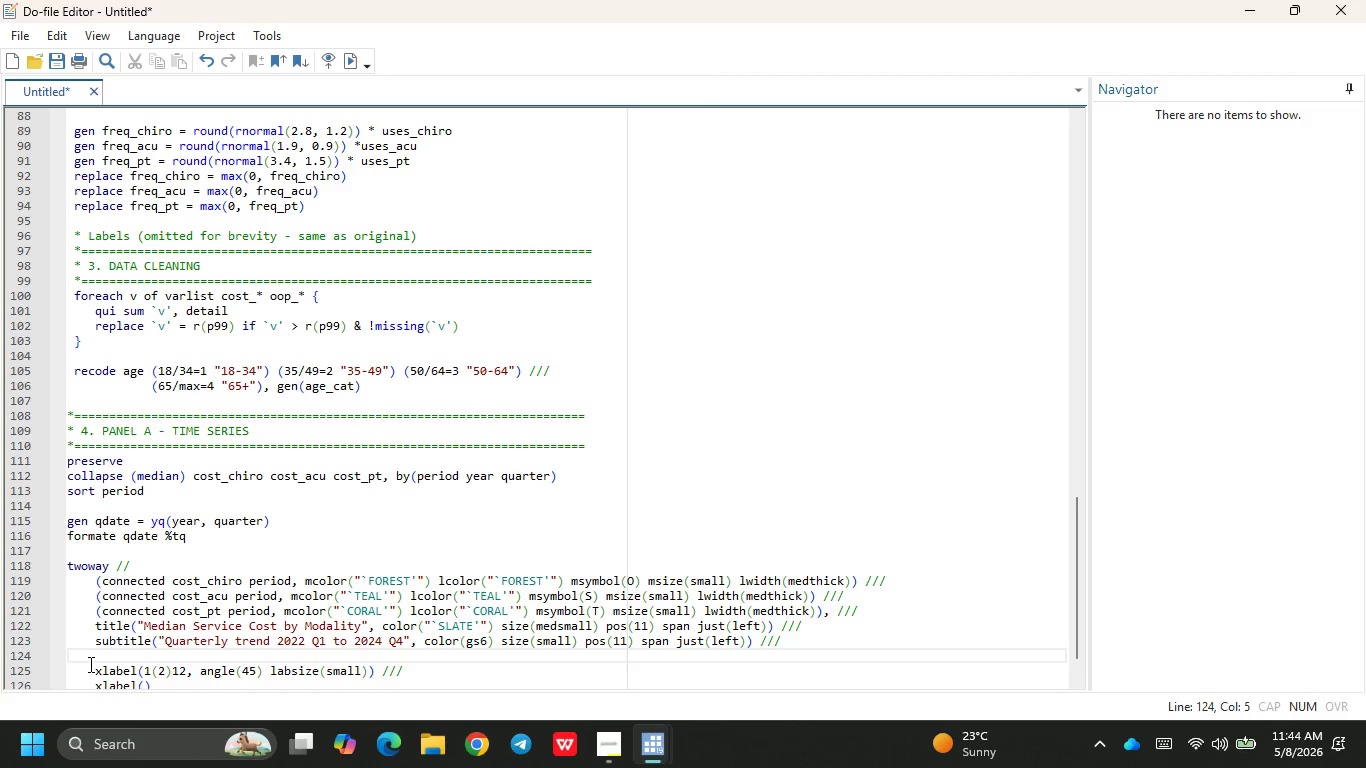 
scroll: coordinate [89, 664], scroll_direction: down, amount: 3.0
 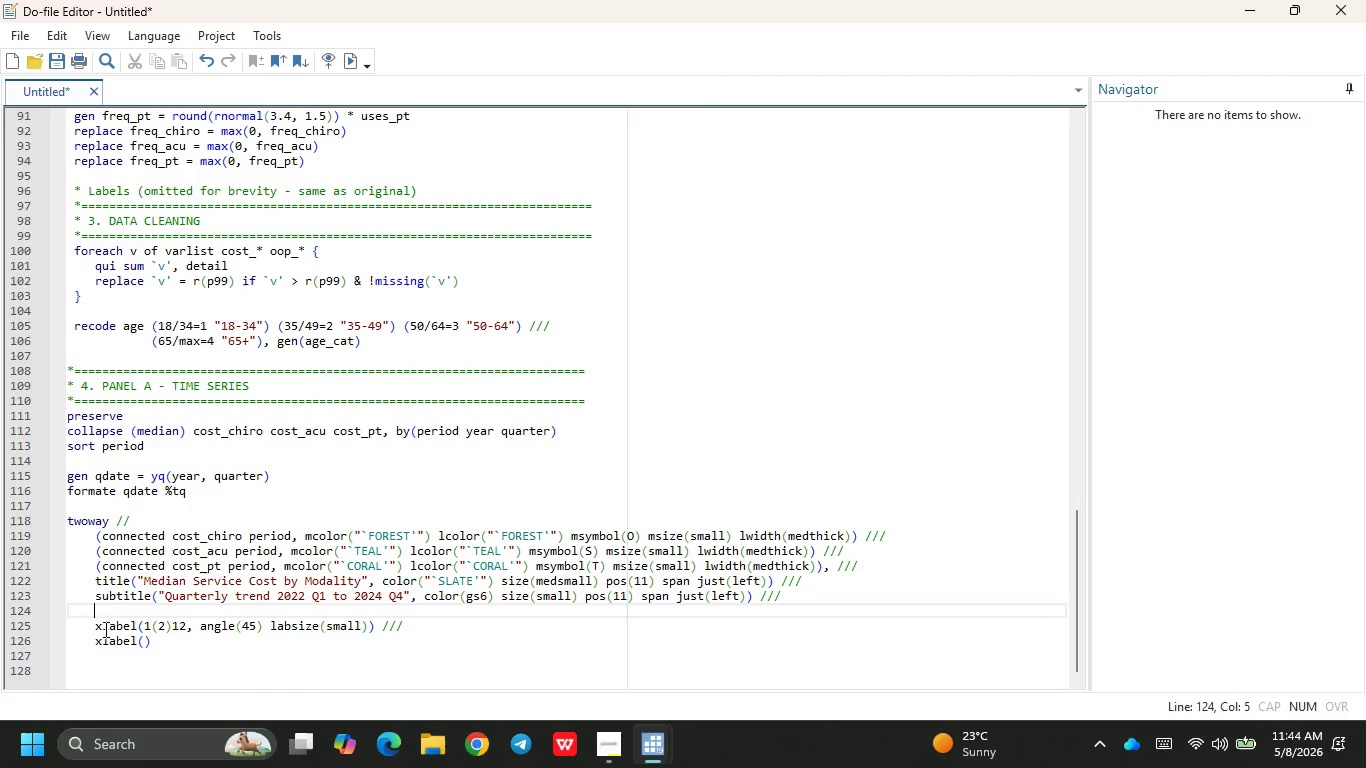 
left_click([103, 635])
 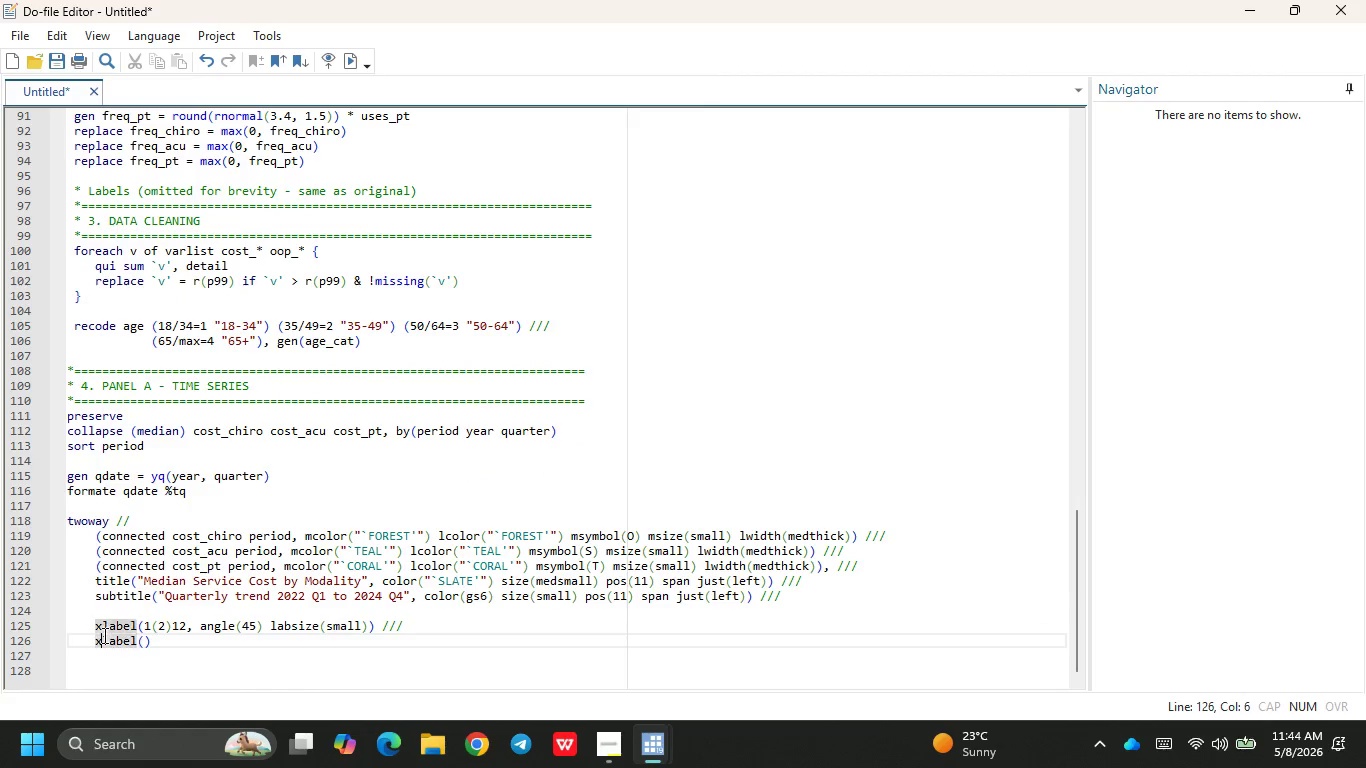 
key(Backspace)
 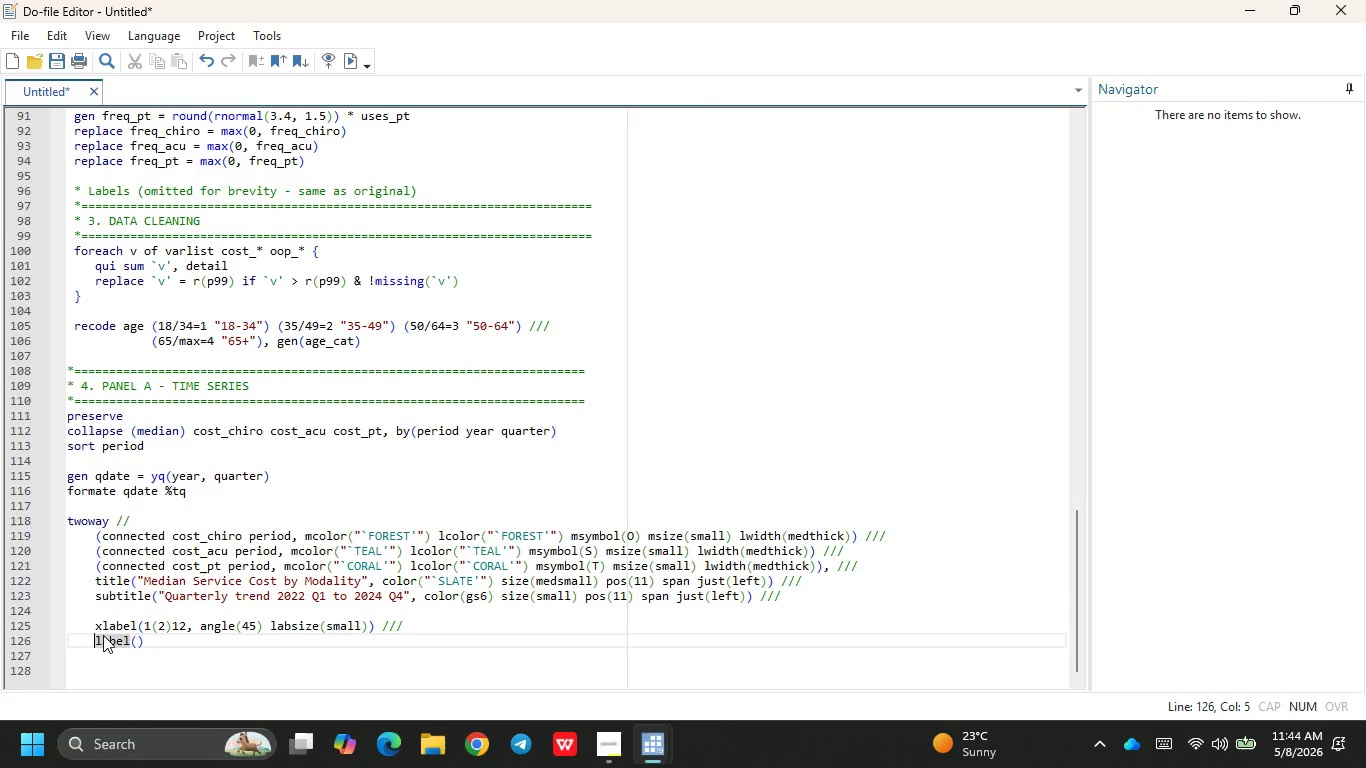 
key(Y)
 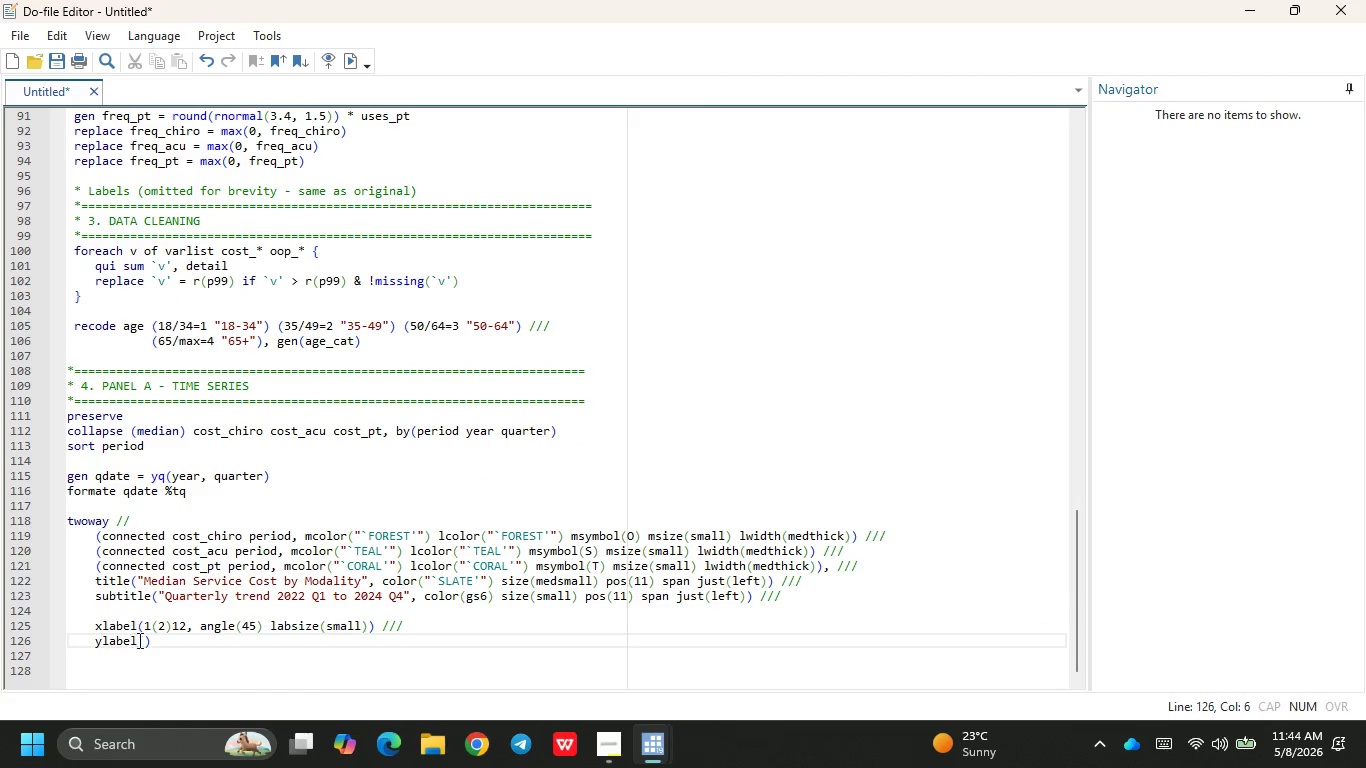 
left_click([140, 641])
 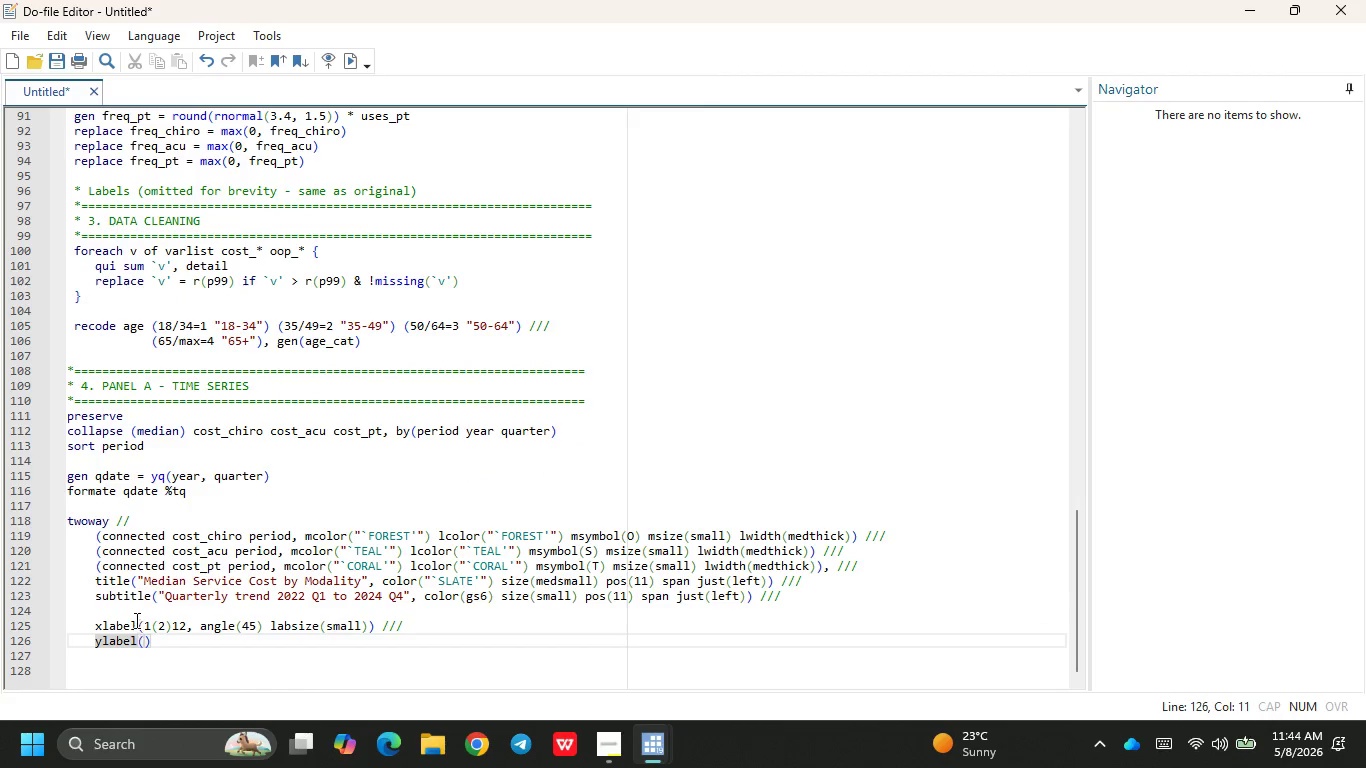 
left_click([132, 614])
 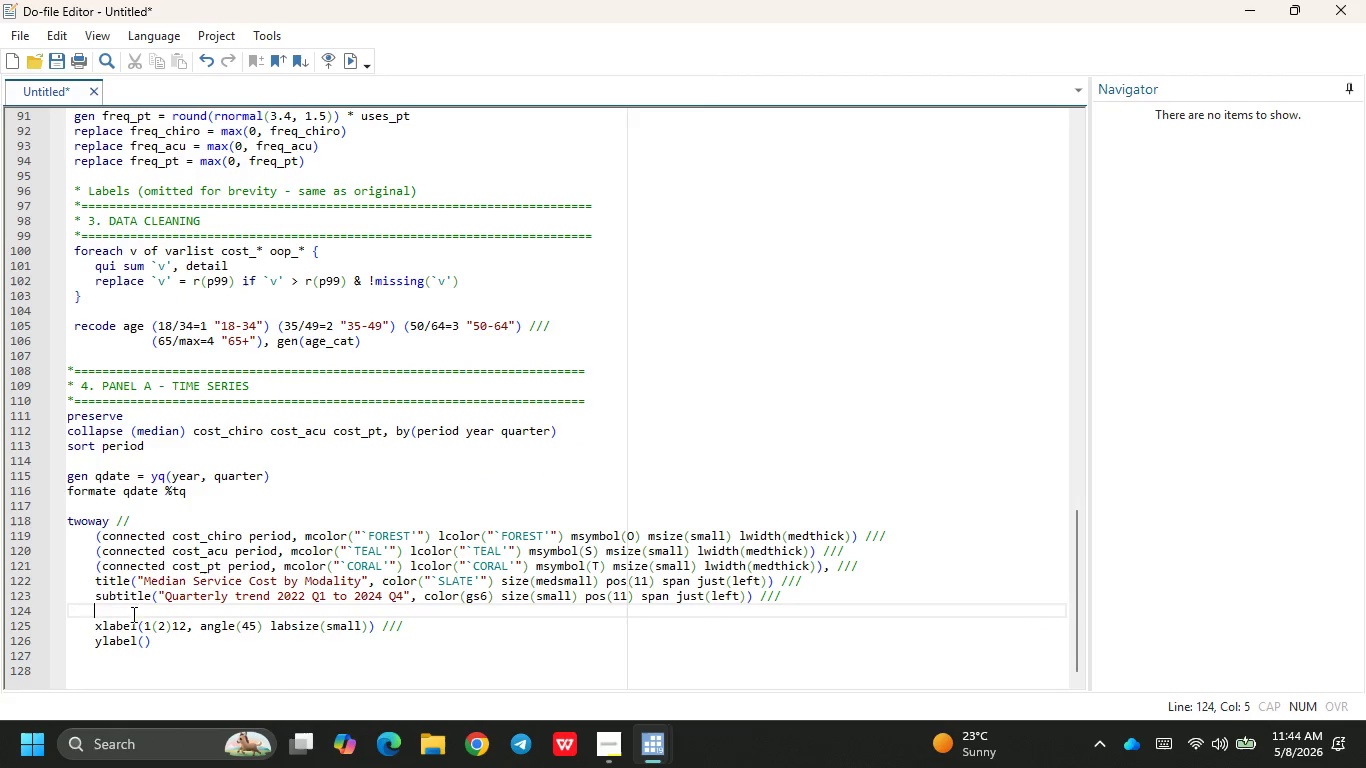 
type(xtitle("Study W)
key(Backspace)
type(q)
key(Backspace)
type(Quarterly )
key(Backspace)
 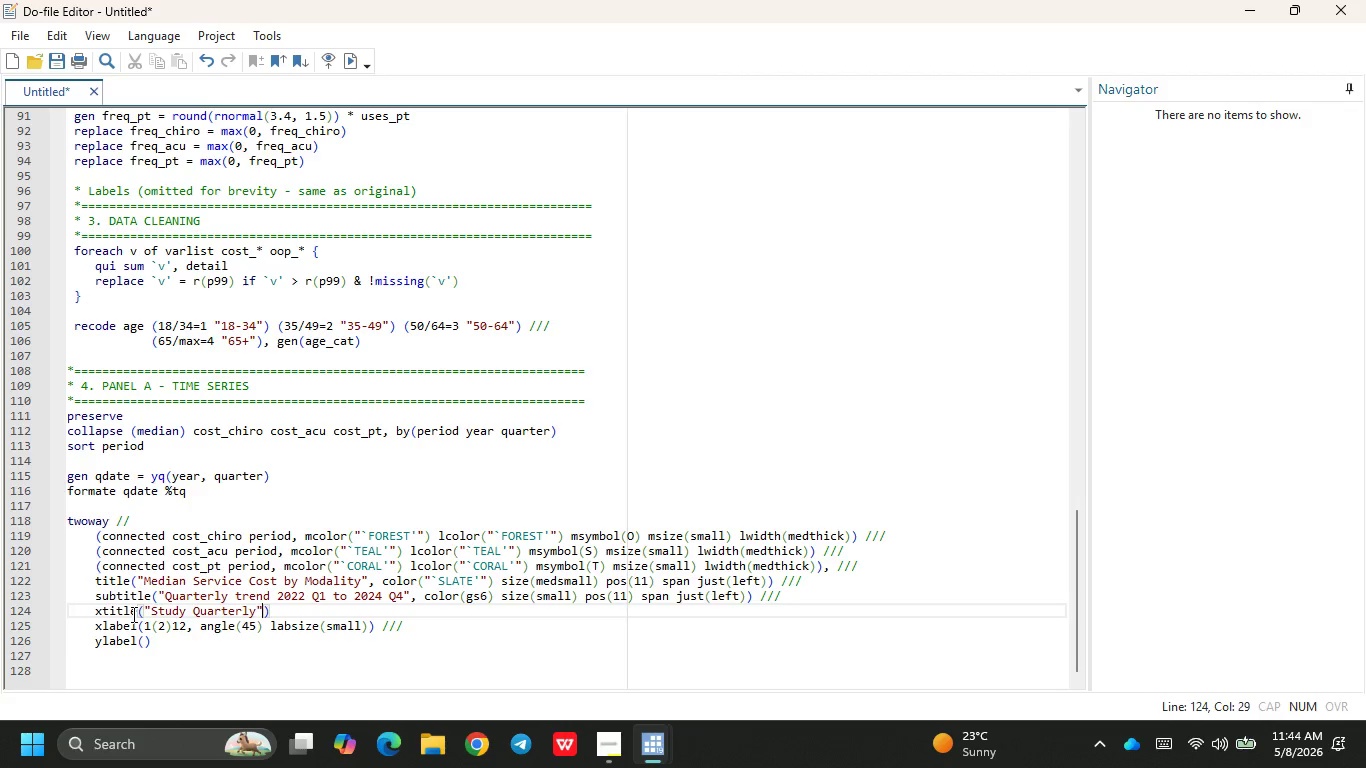 
 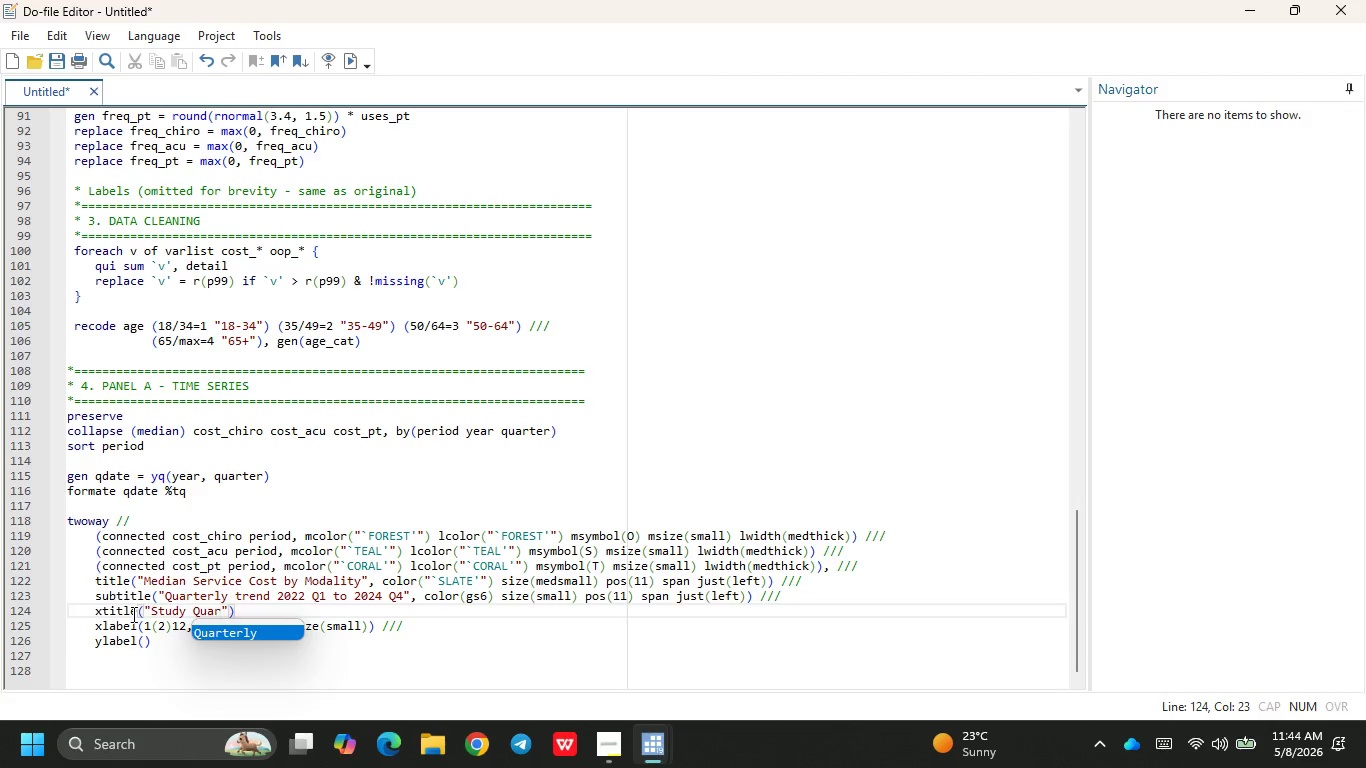 
key(ArrowRight)
 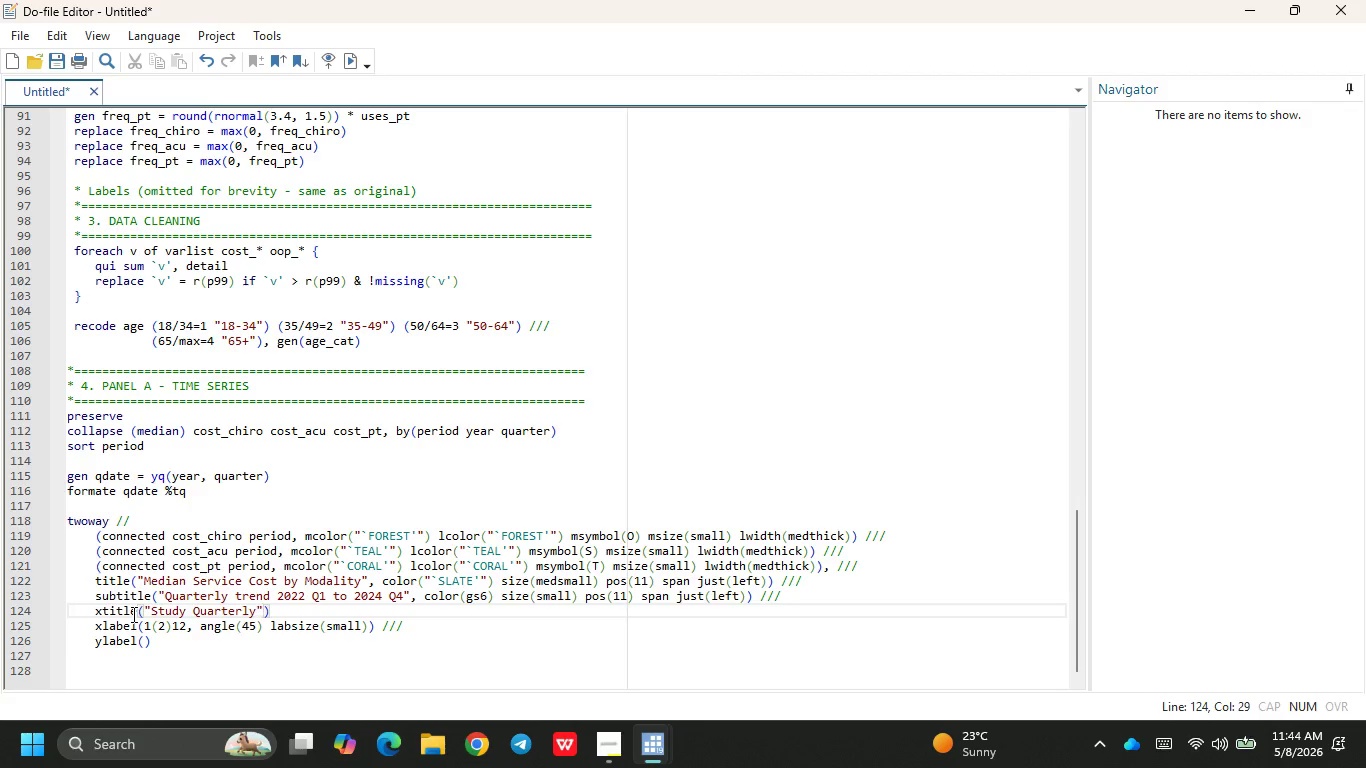 
type( )
key(Backspace)
type(, size(small)
 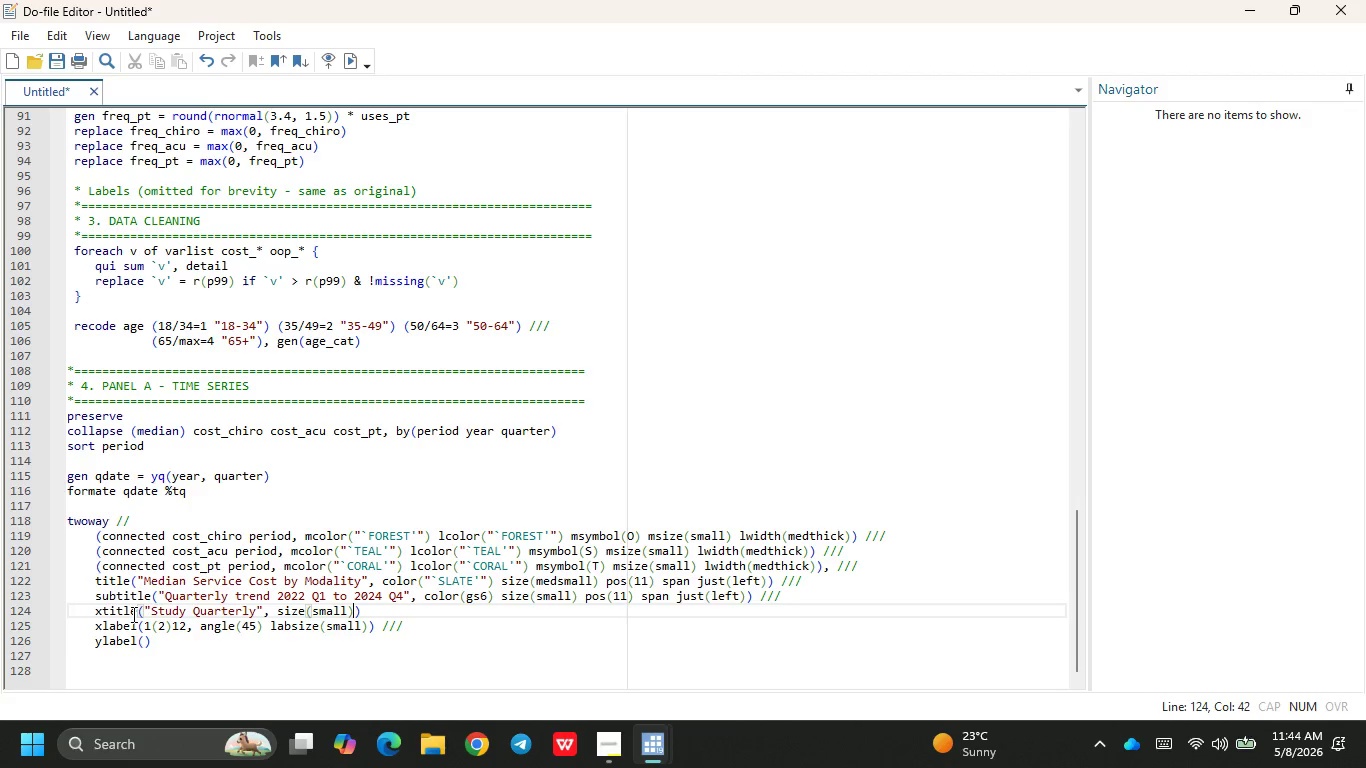 
 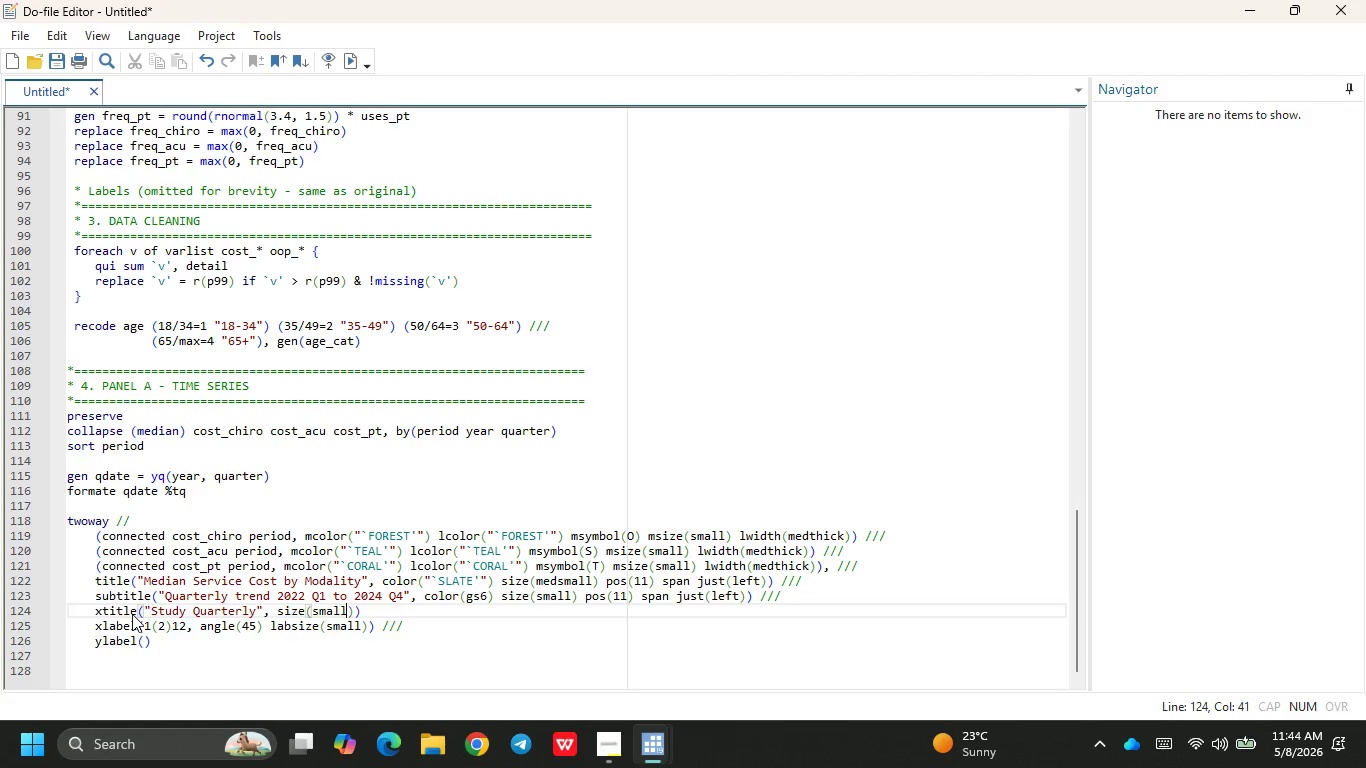 
key(ArrowRight)
 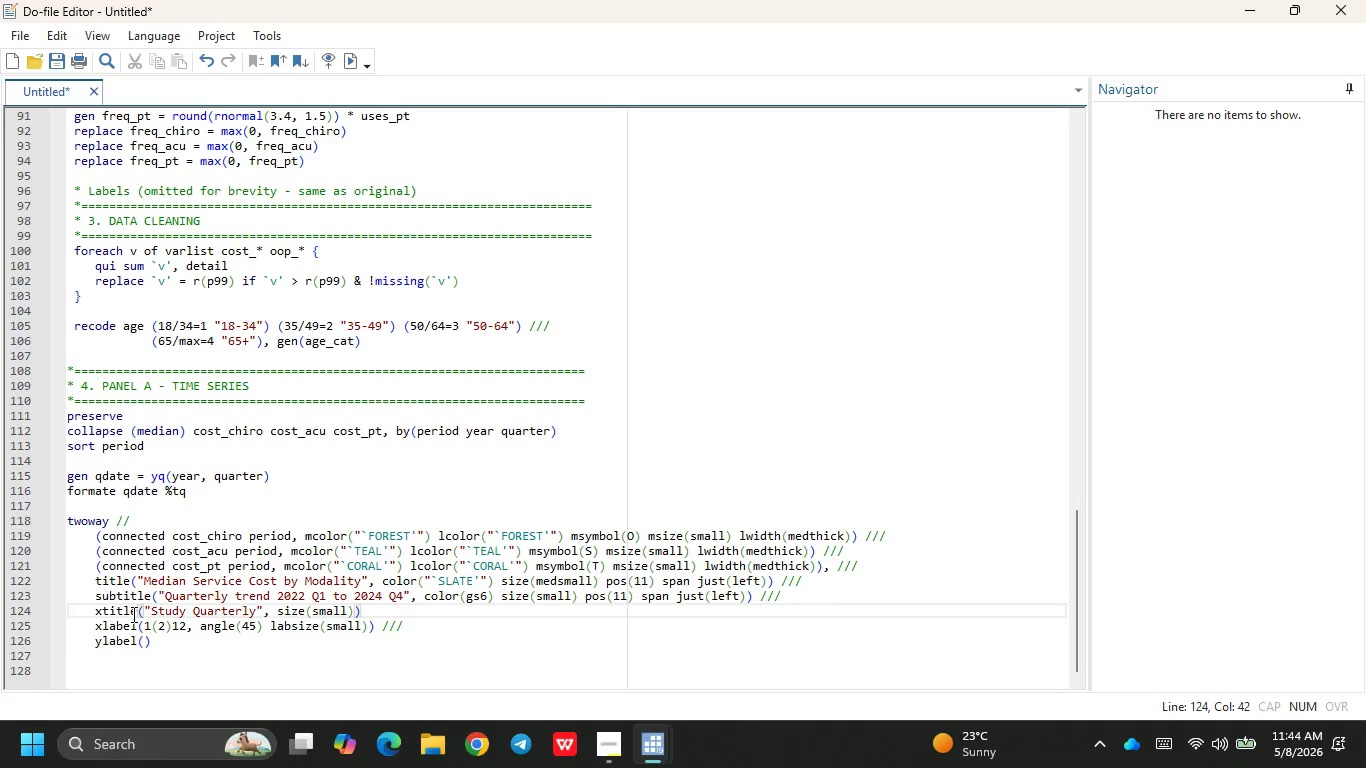 
key(ArrowRight)
 